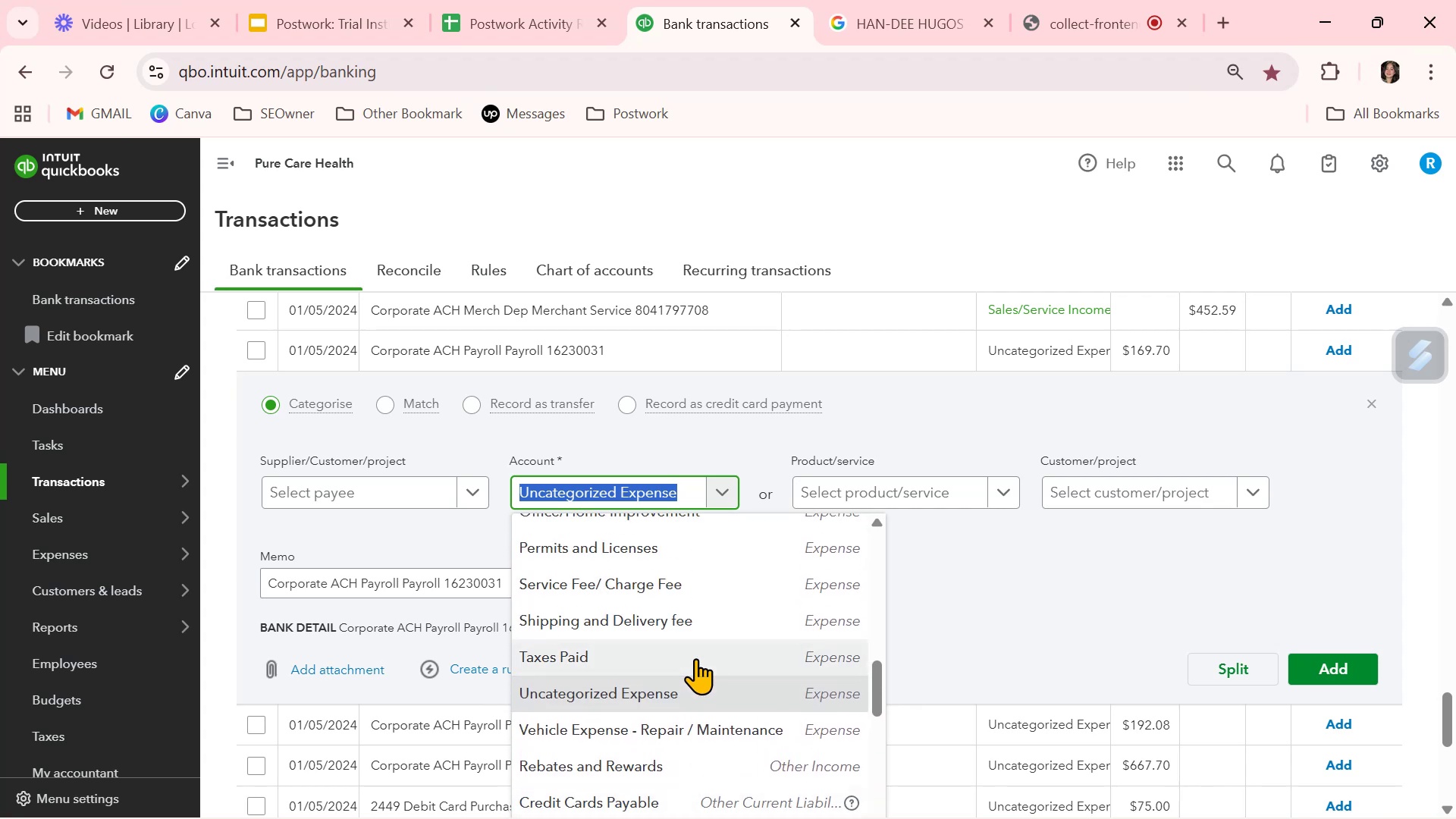 
scroll: coordinate [701, 665], scroll_direction: up, amount: 5.0
 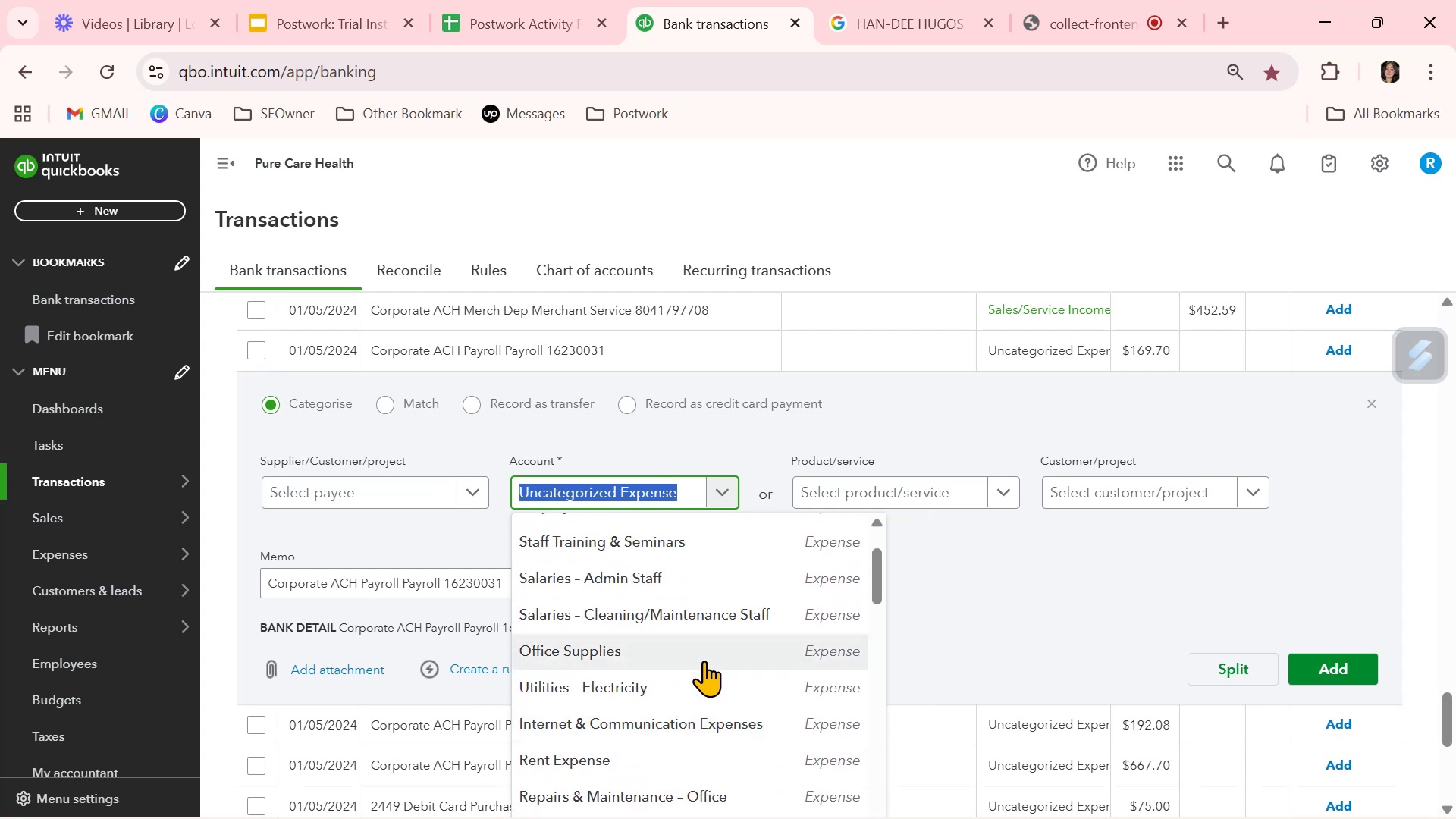 
scroll: coordinate [704, 660], scroll_direction: up, amount: 1.0
 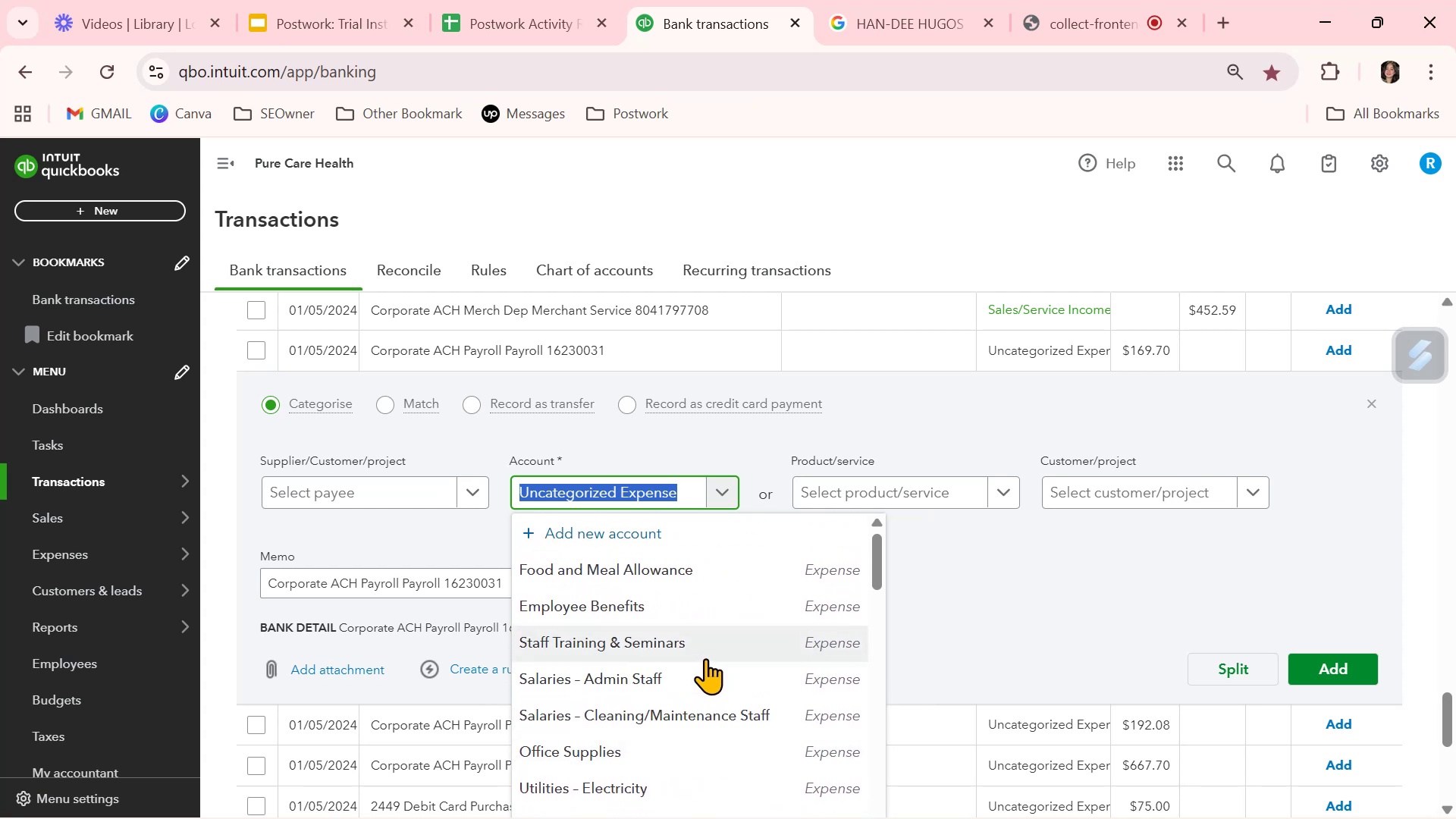 
wait(5.79)
 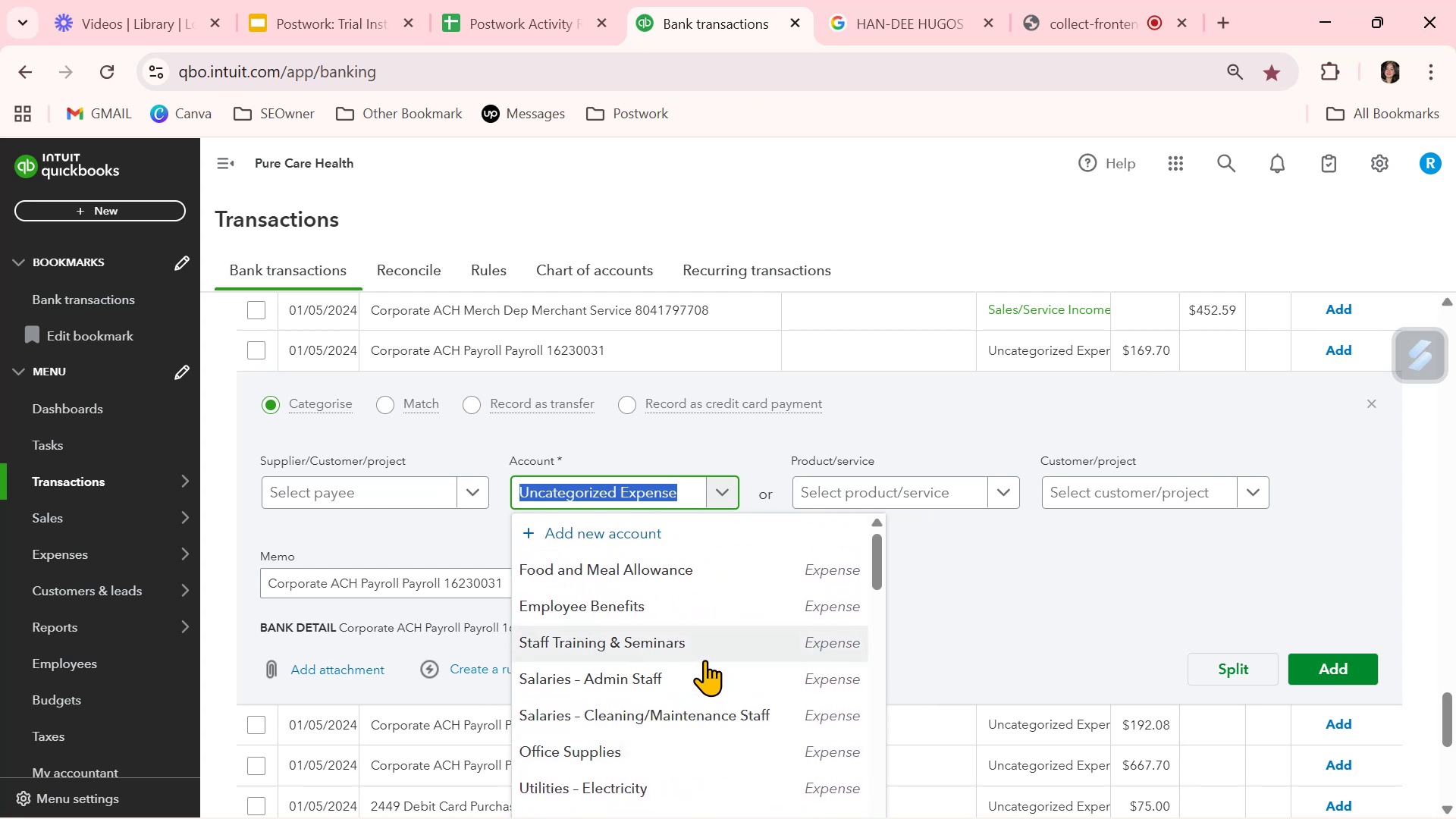 
scroll: coordinate [705, 658], scroll_direction: down, amount: 1.0
 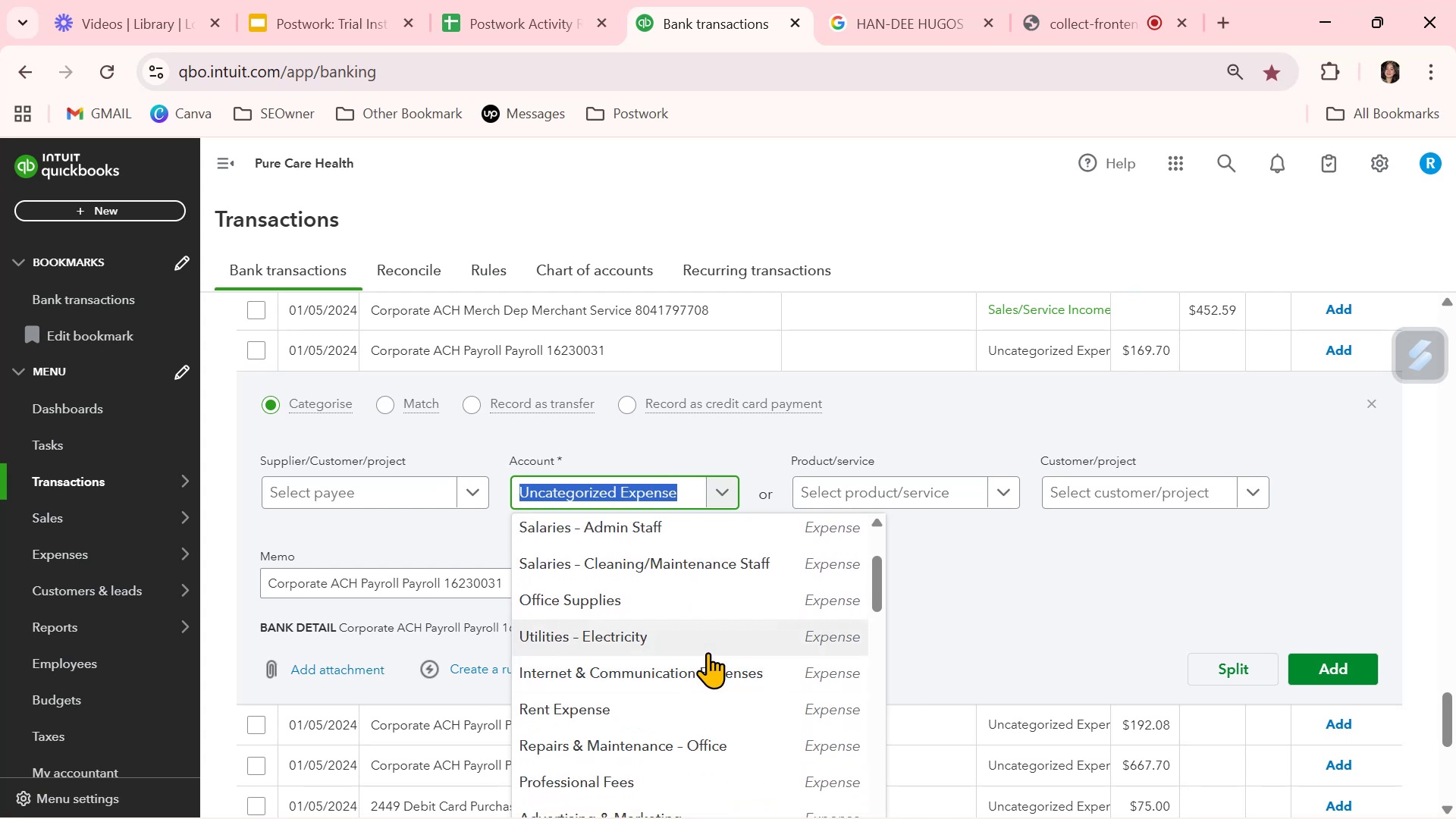 
scroll: coordinate [708, 654], scroll_direction: up, amount: 1.0
 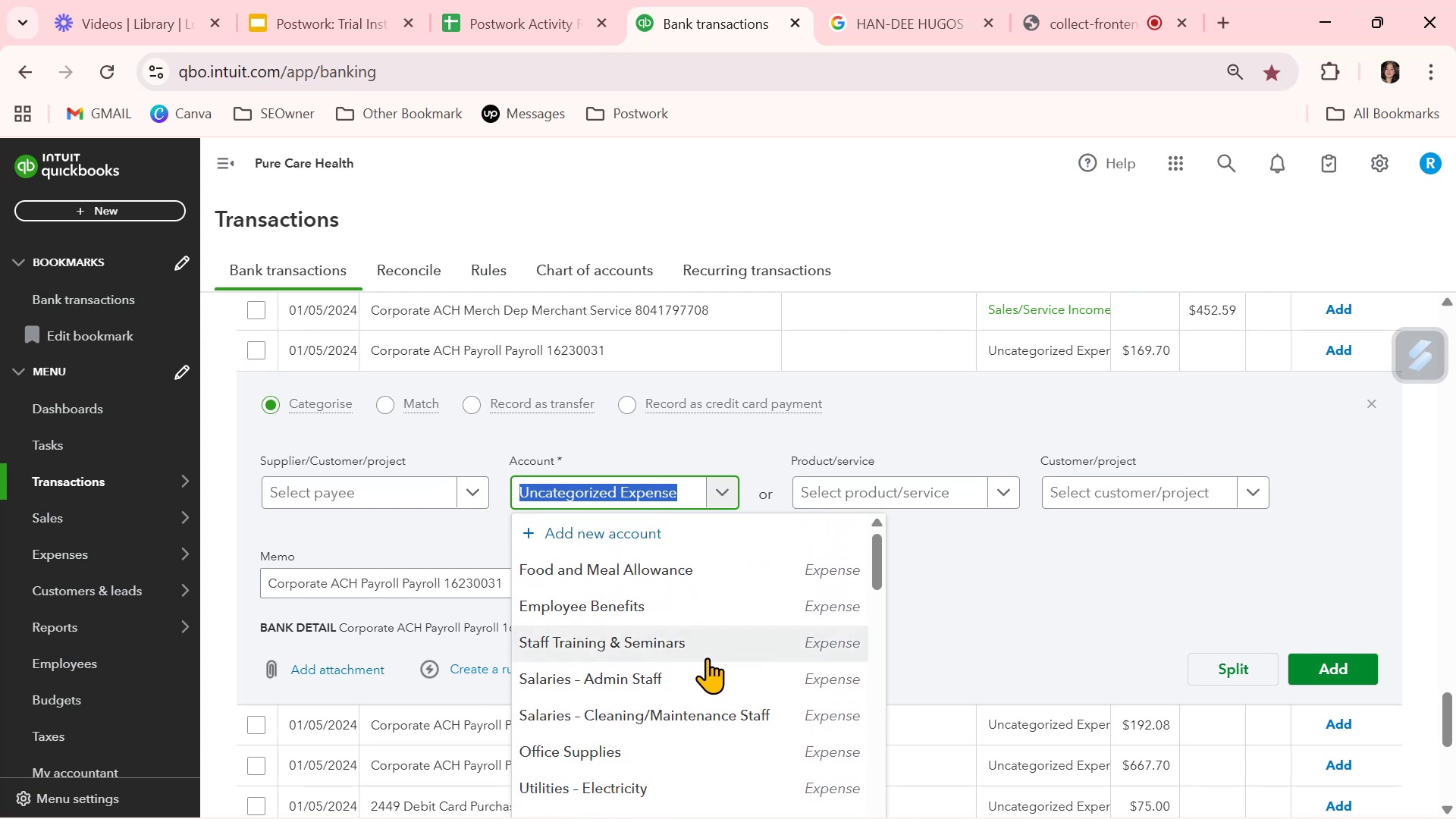 
wait(6.94)
 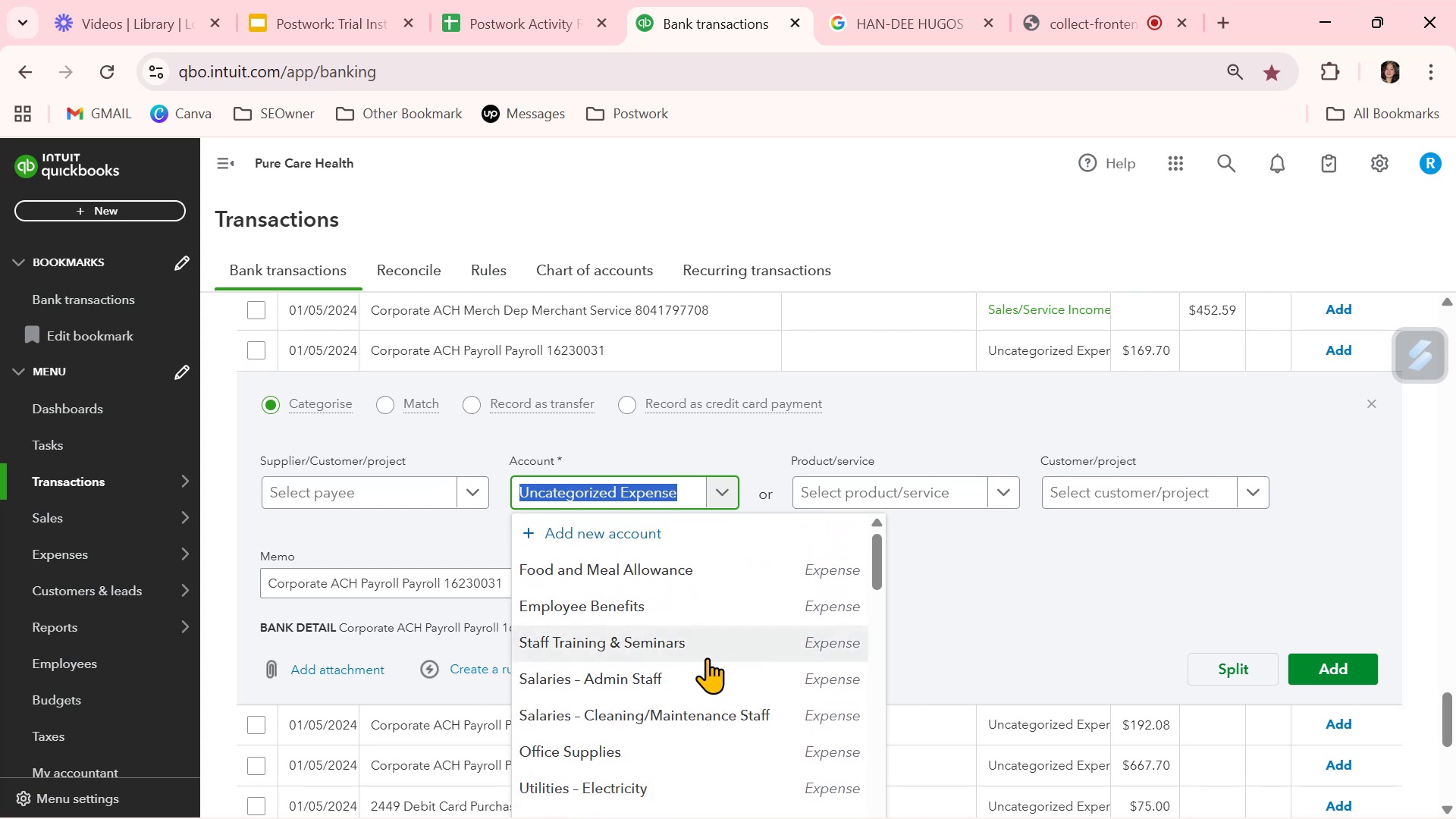 
left_click([1379, 402])
 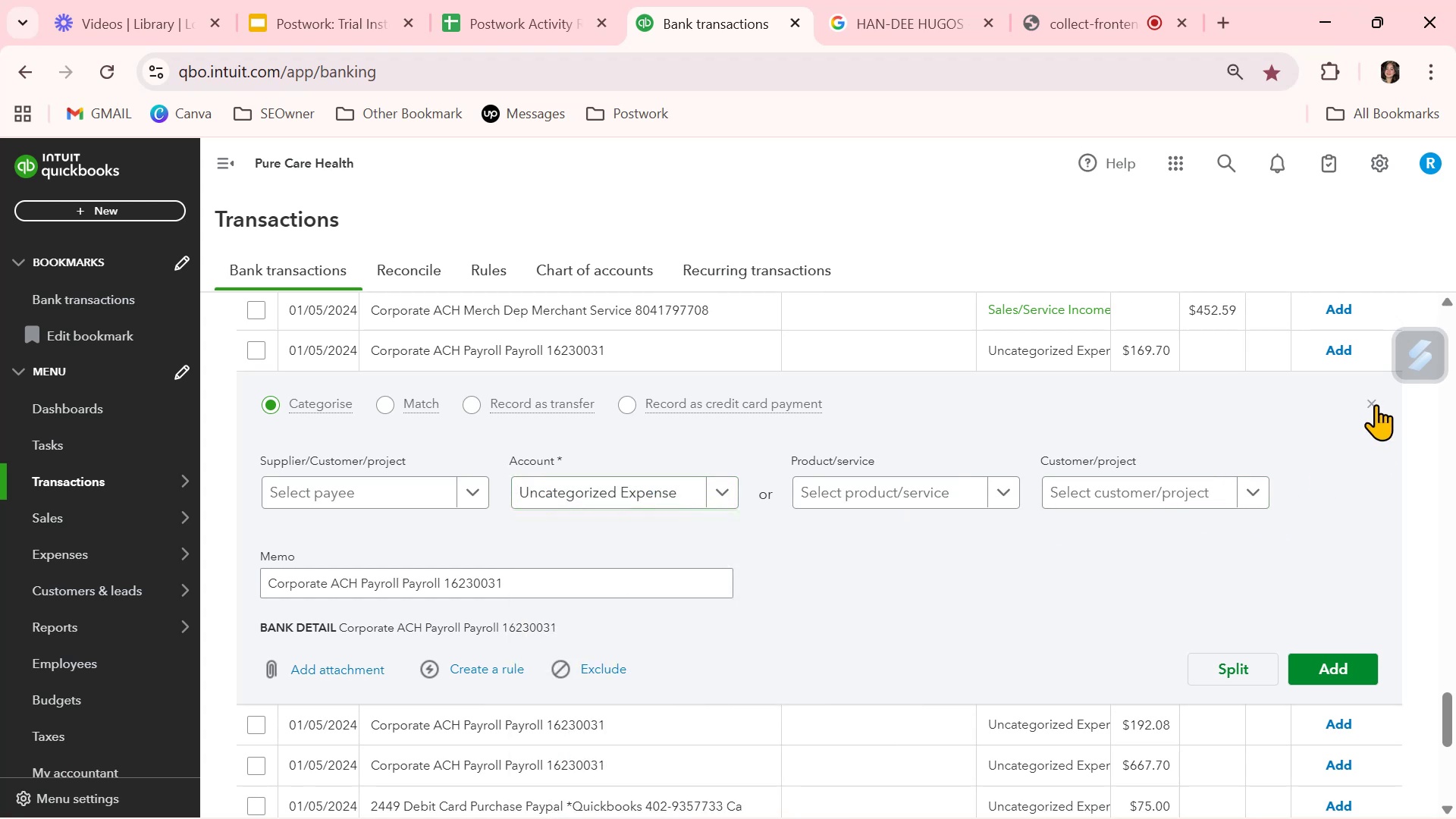 
left_click([1376, 404])
 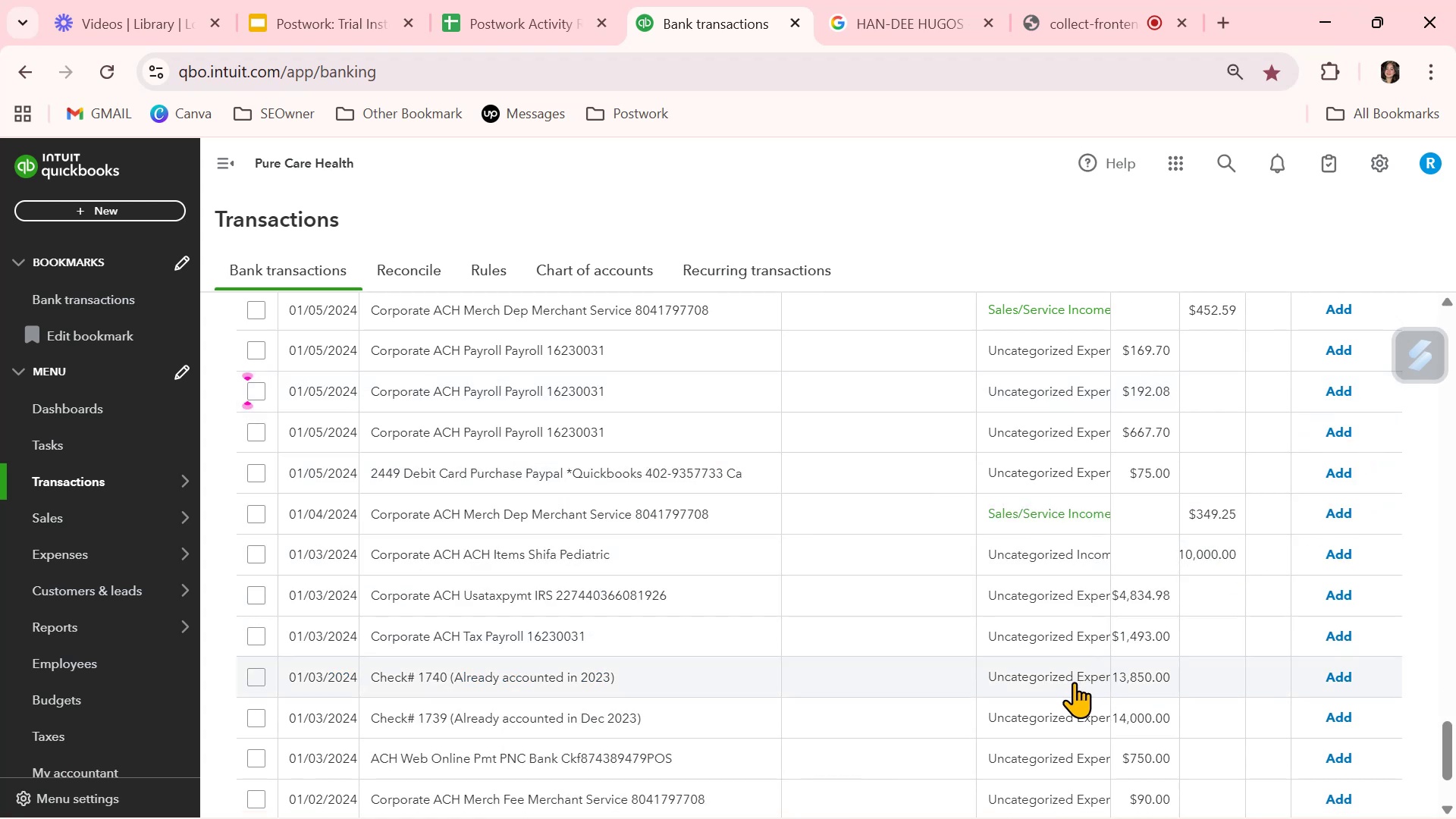 
scroll: coordinate [1075, 682], scroll_direction: down, amount: 1.0
 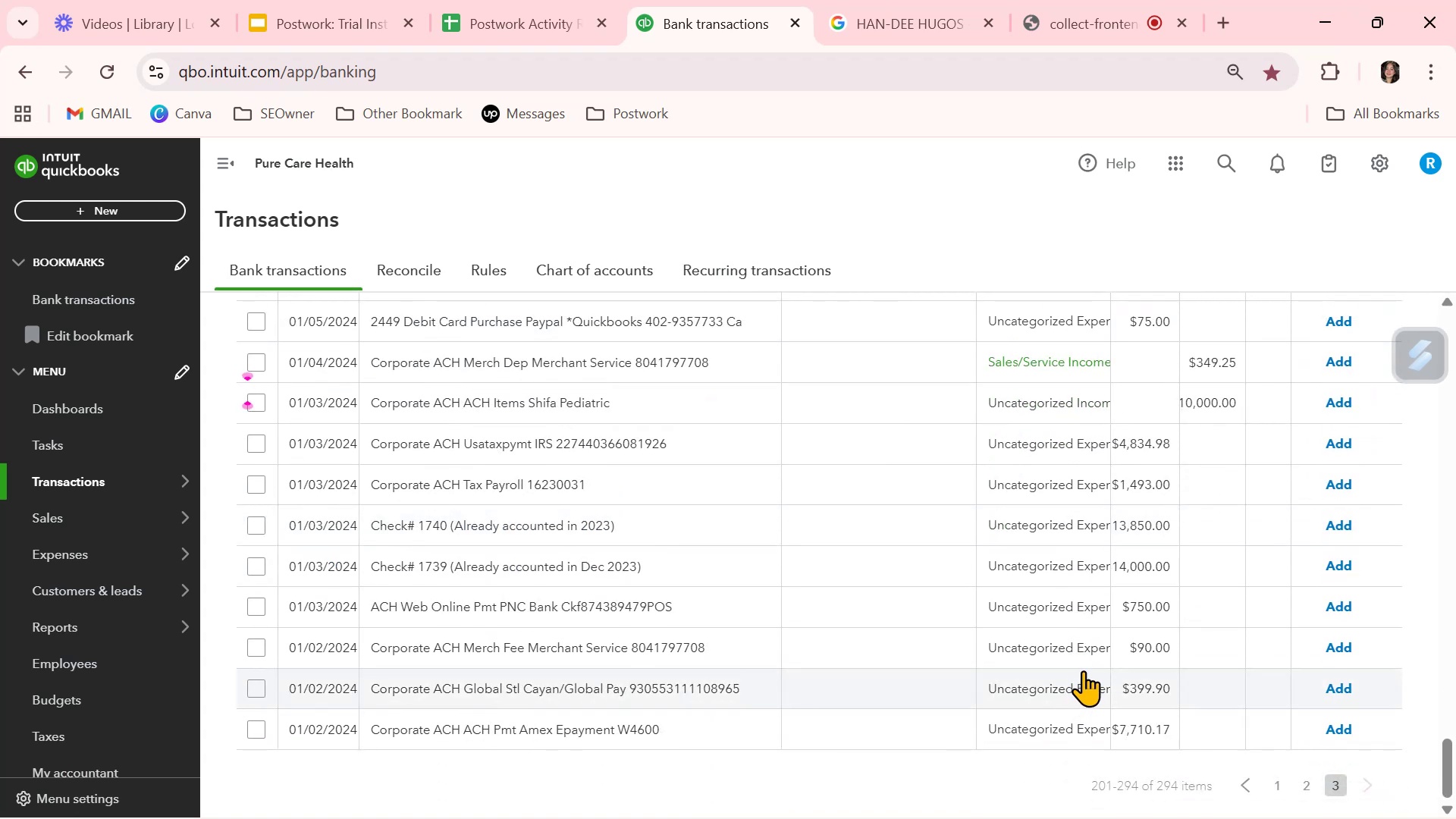 
wait(5.35)
 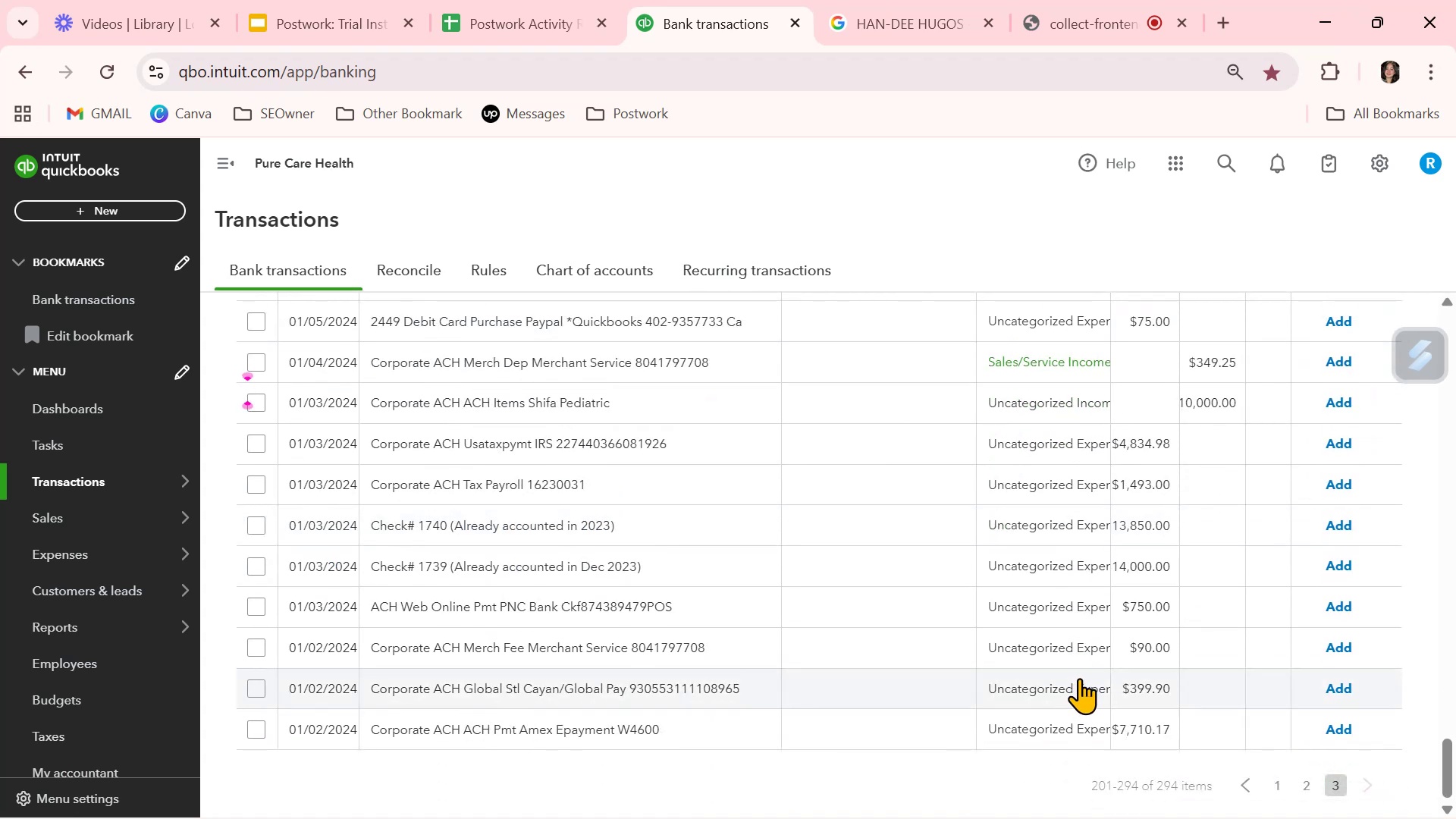 
left_click([1081, 649])
 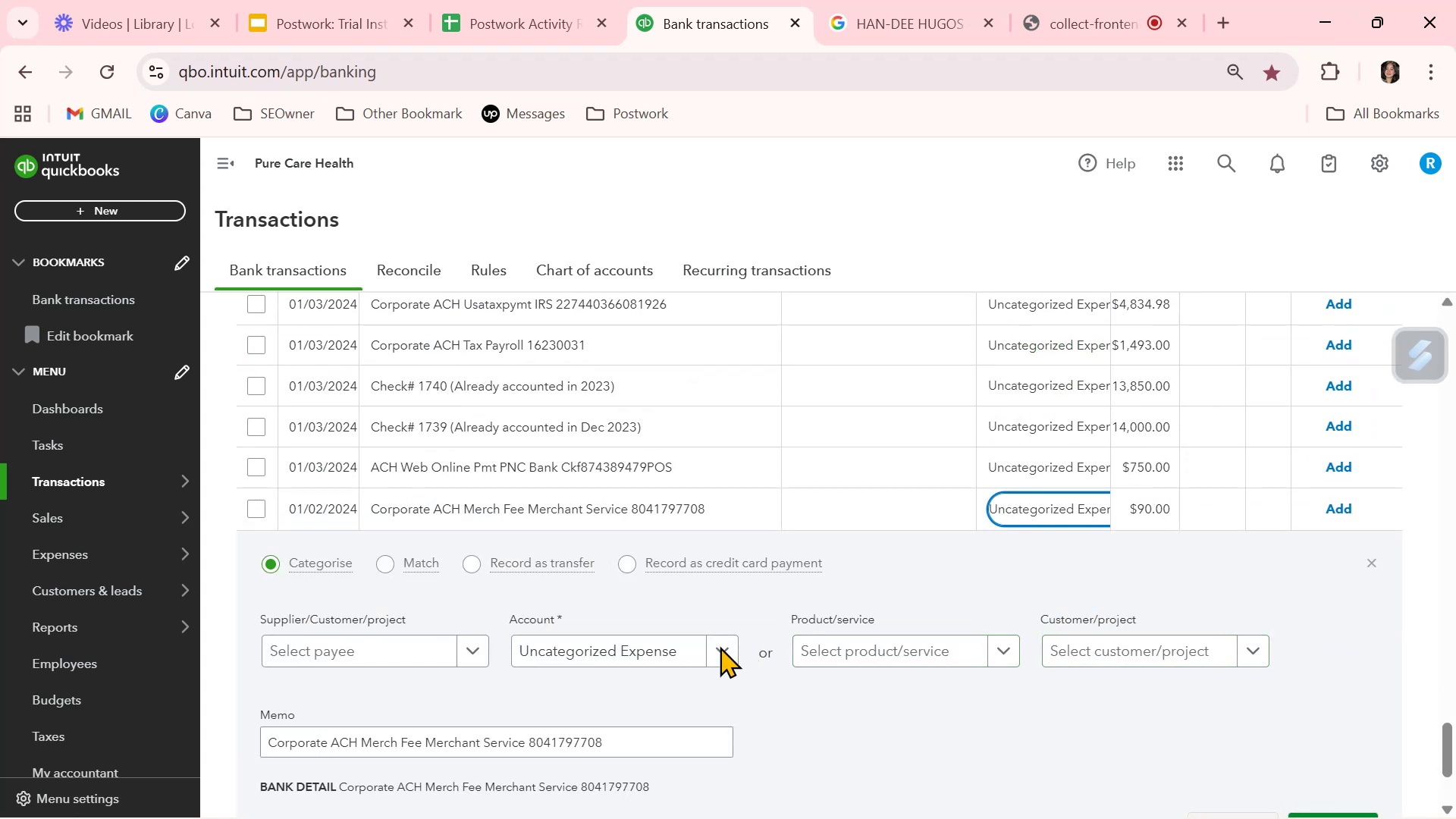 
left_click([663, 648])
 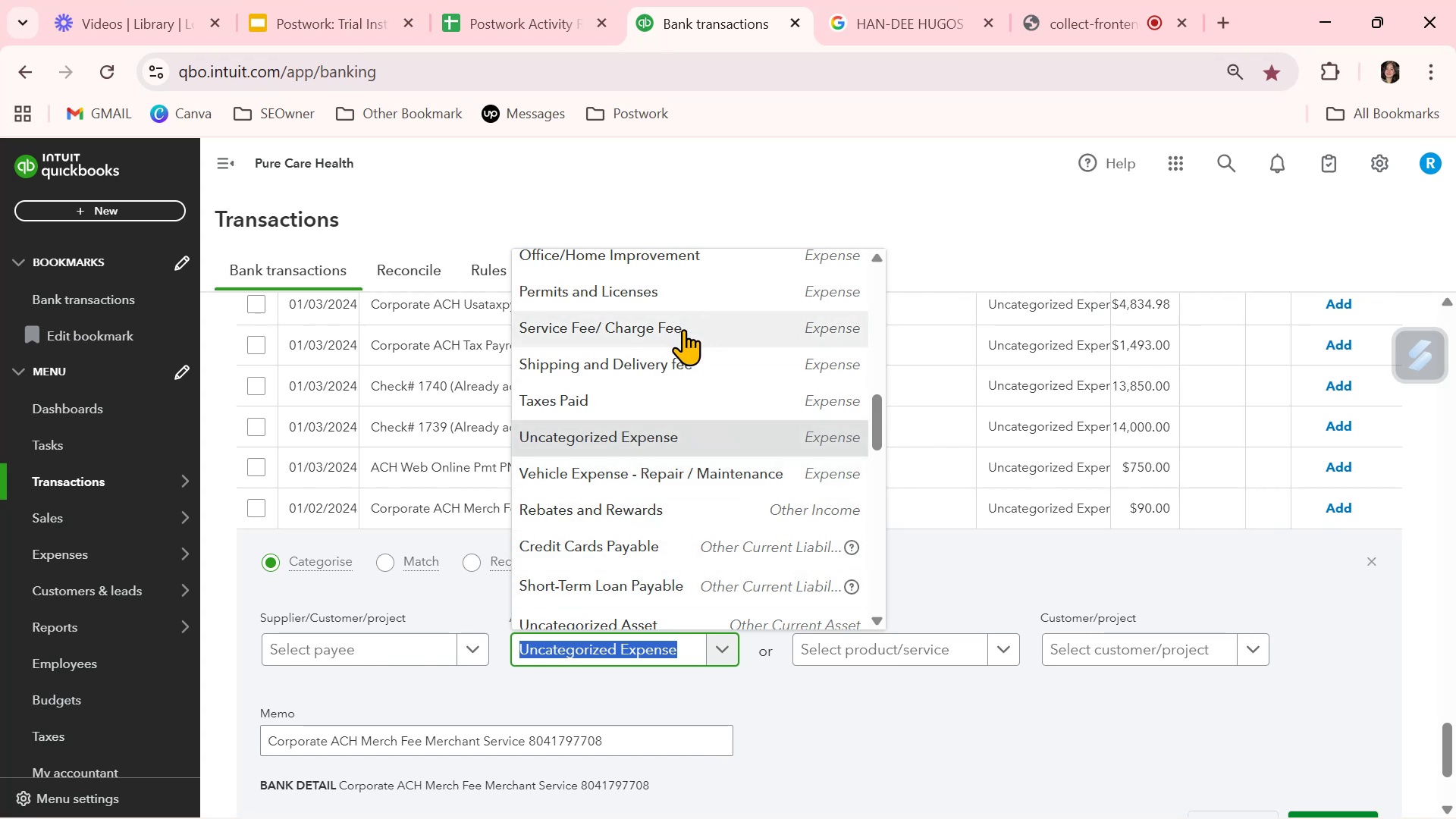 
scroll: coordinate [692, 410], scroll_direction: up, amount: 2.0
 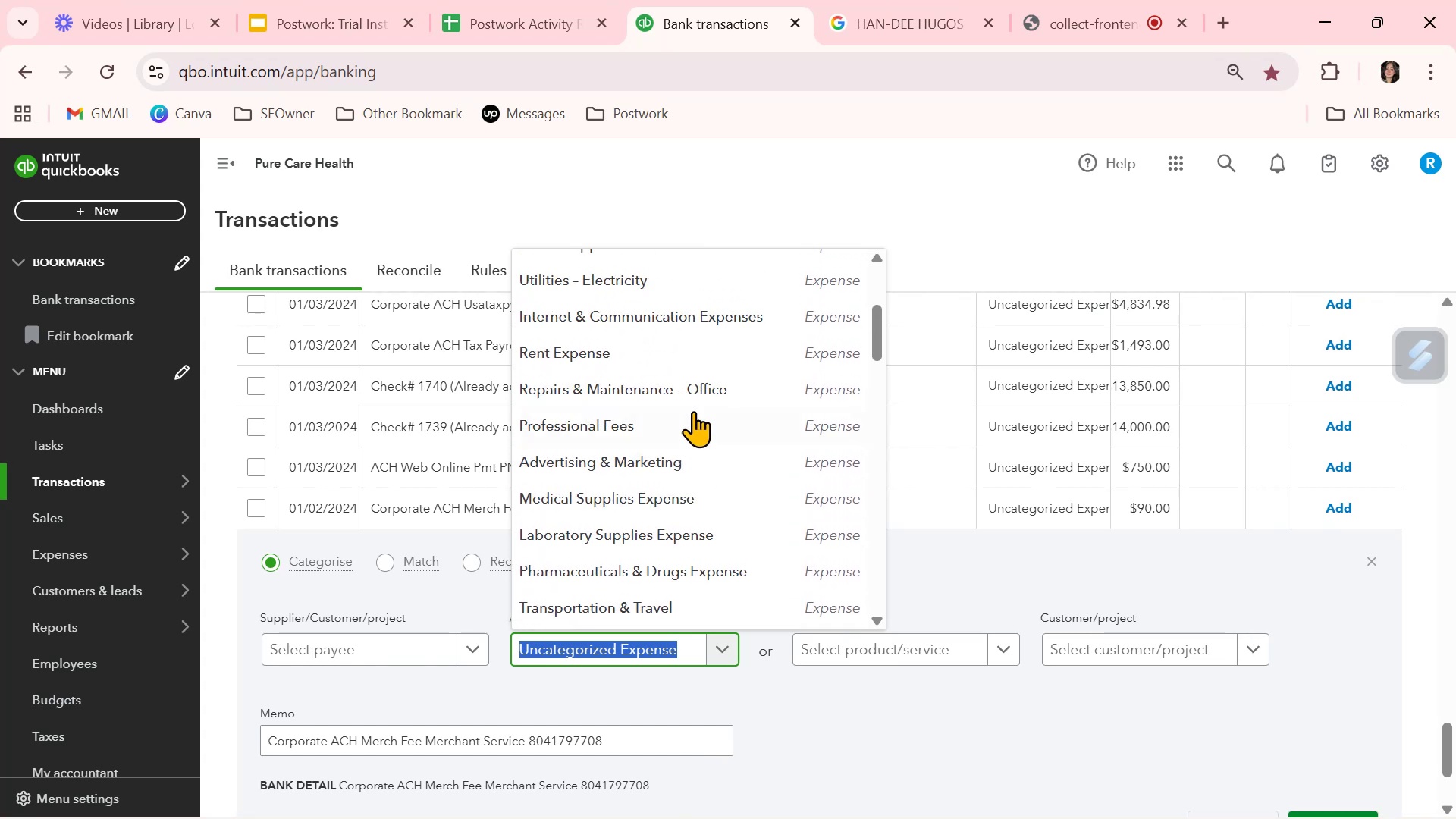 
scroll: coordinate [724, 428], scroll_direction: down, amount: 8.0
 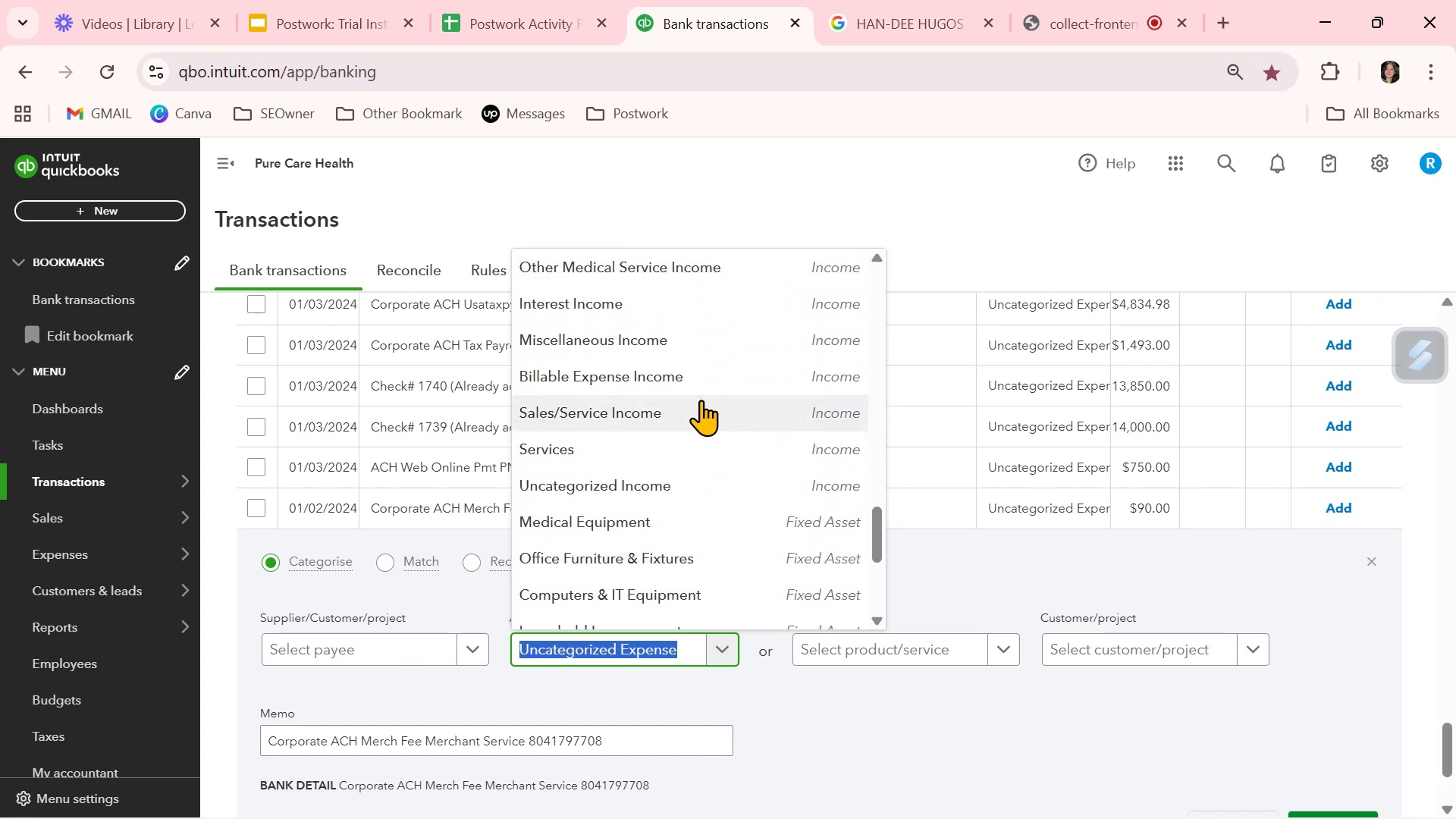 
left_click([678, 414])
 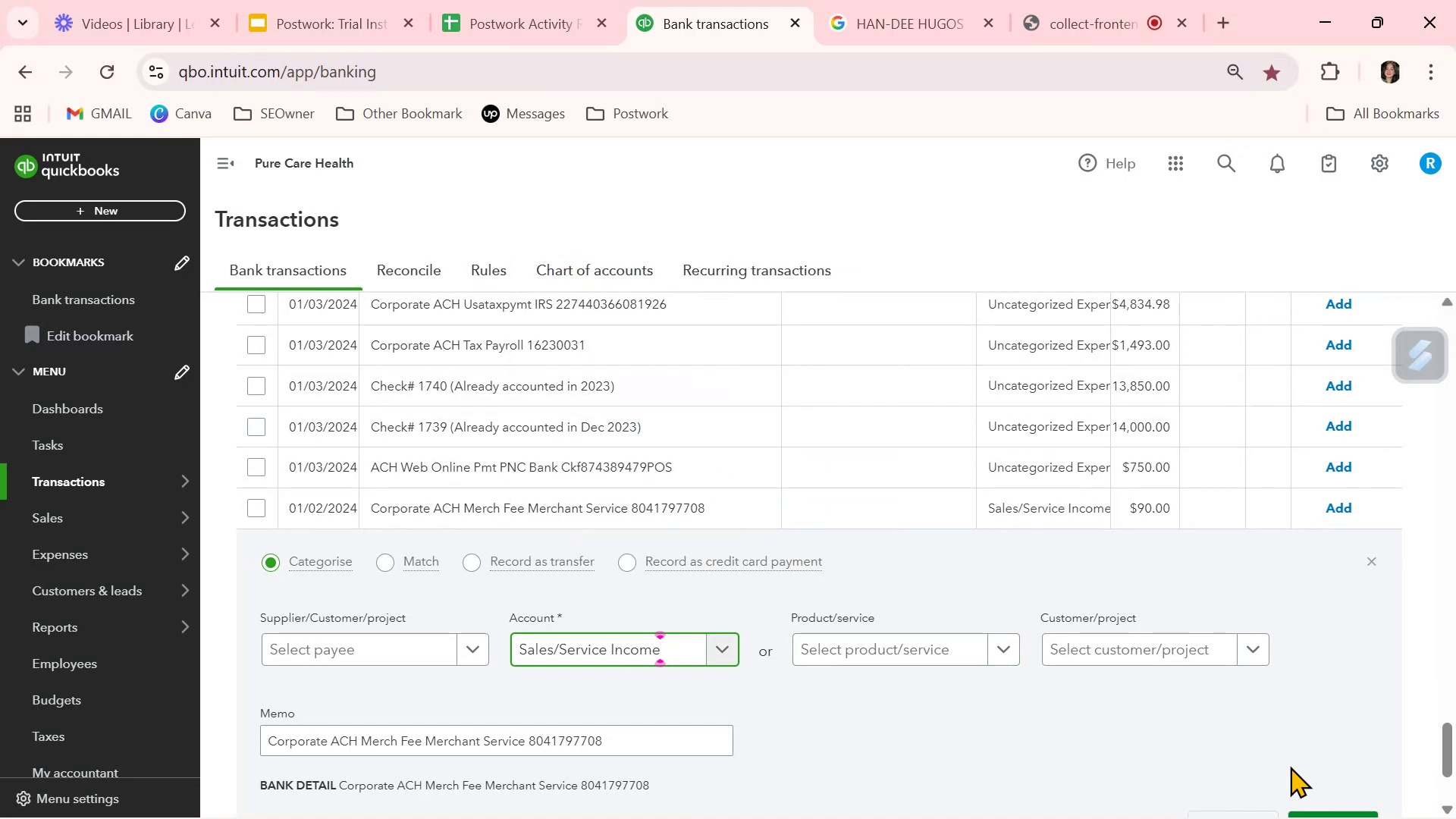 
scroll: coordinate [1353, 786], scroll_direction: down, amount: 1.0
 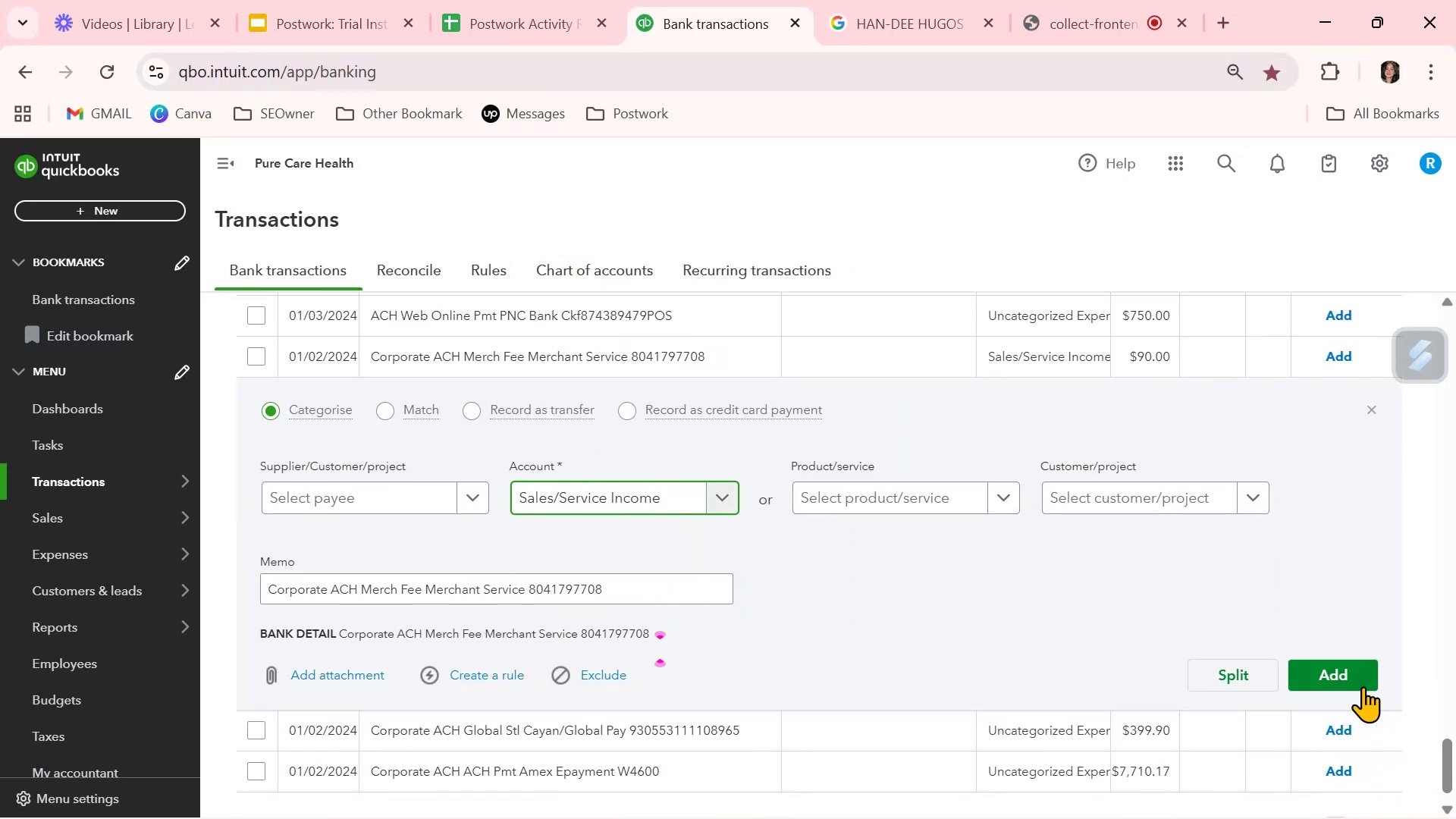 
left_click([1363, 682])
 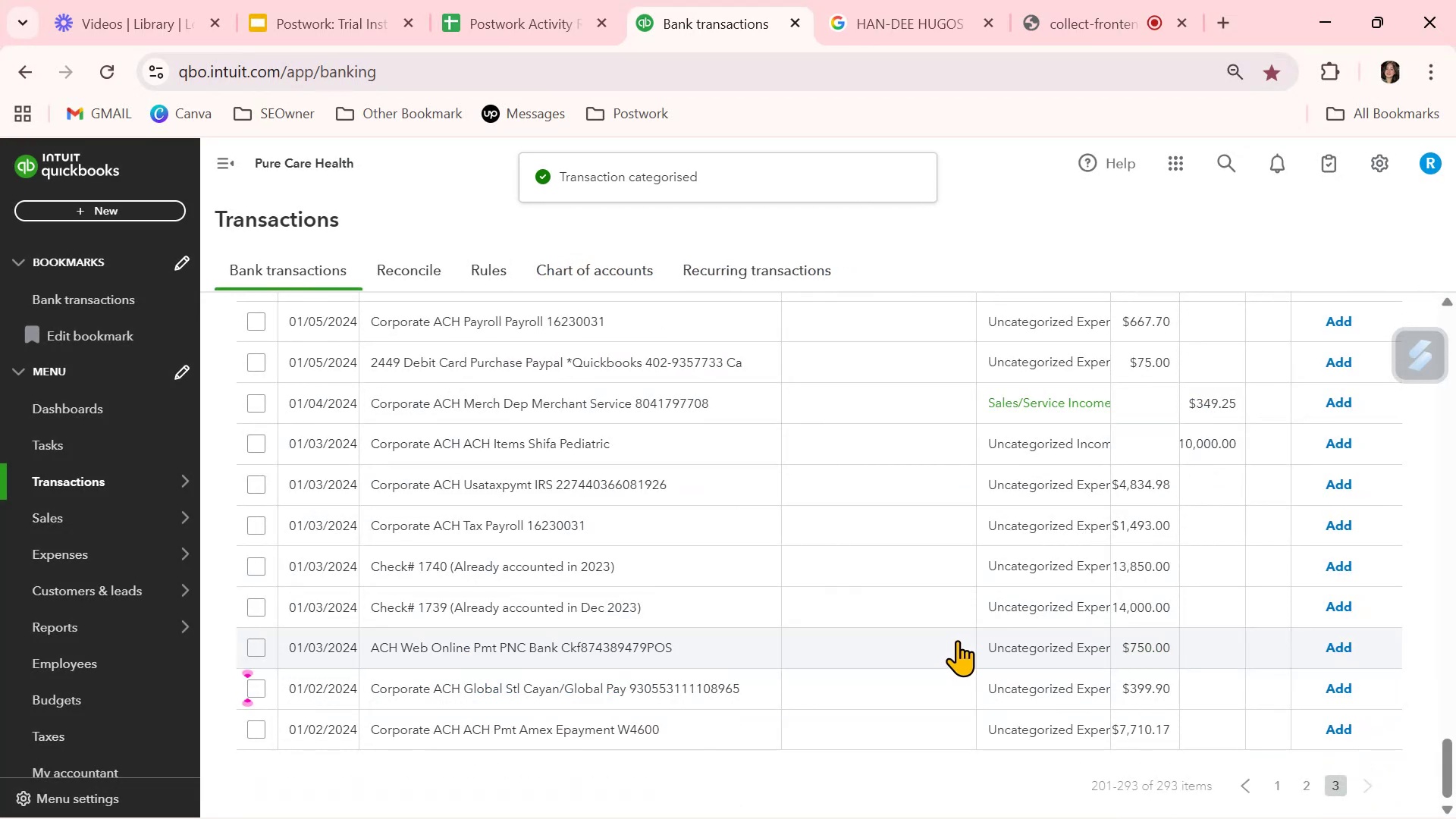 
wait(8.21)
 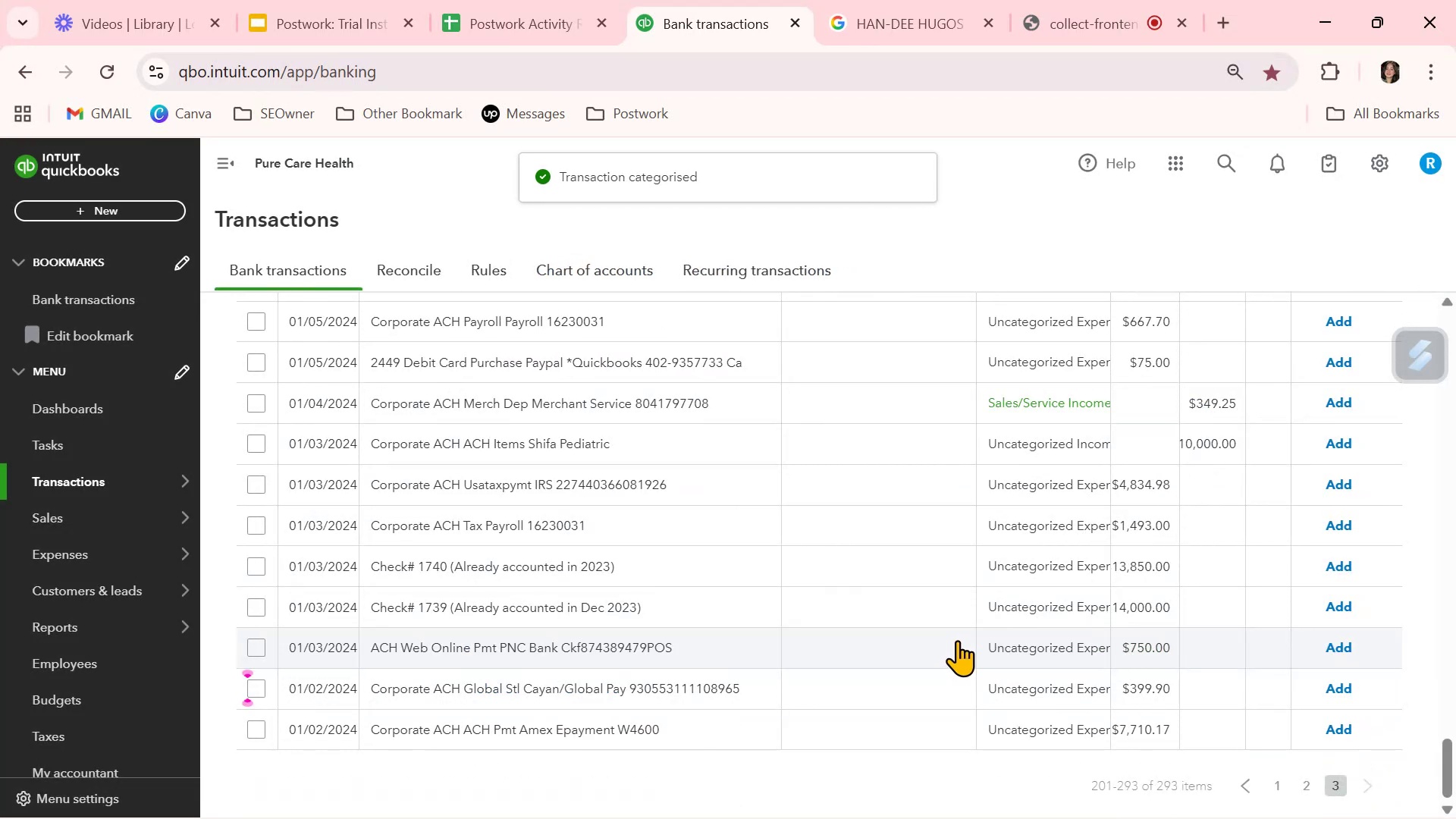 
scroll: coordinate [984, 613], scroll_direction: up, amount: 8.0
 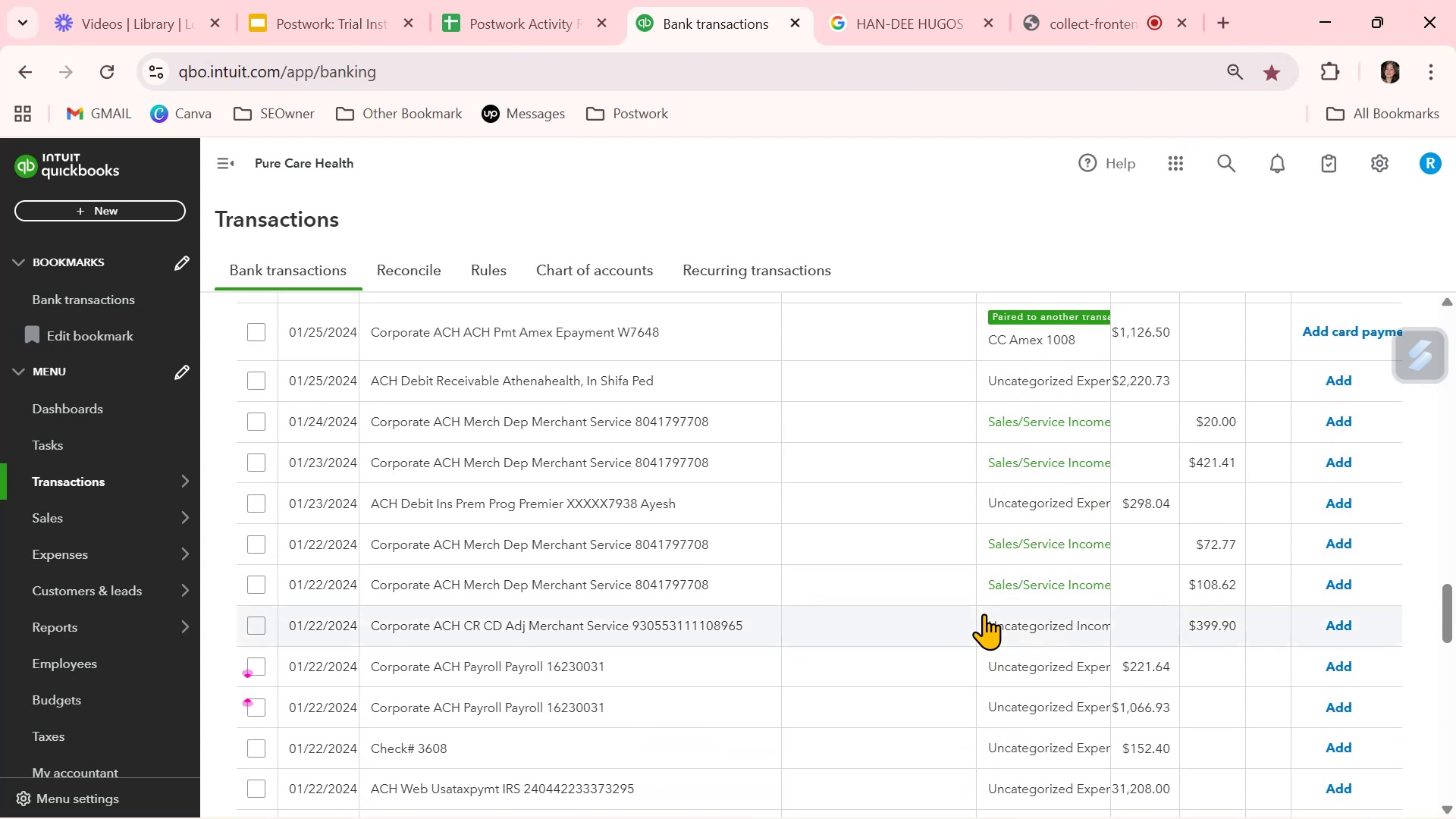 
scroll: coordinate [984, 613], scroll_direction: up, amount: 13.0
 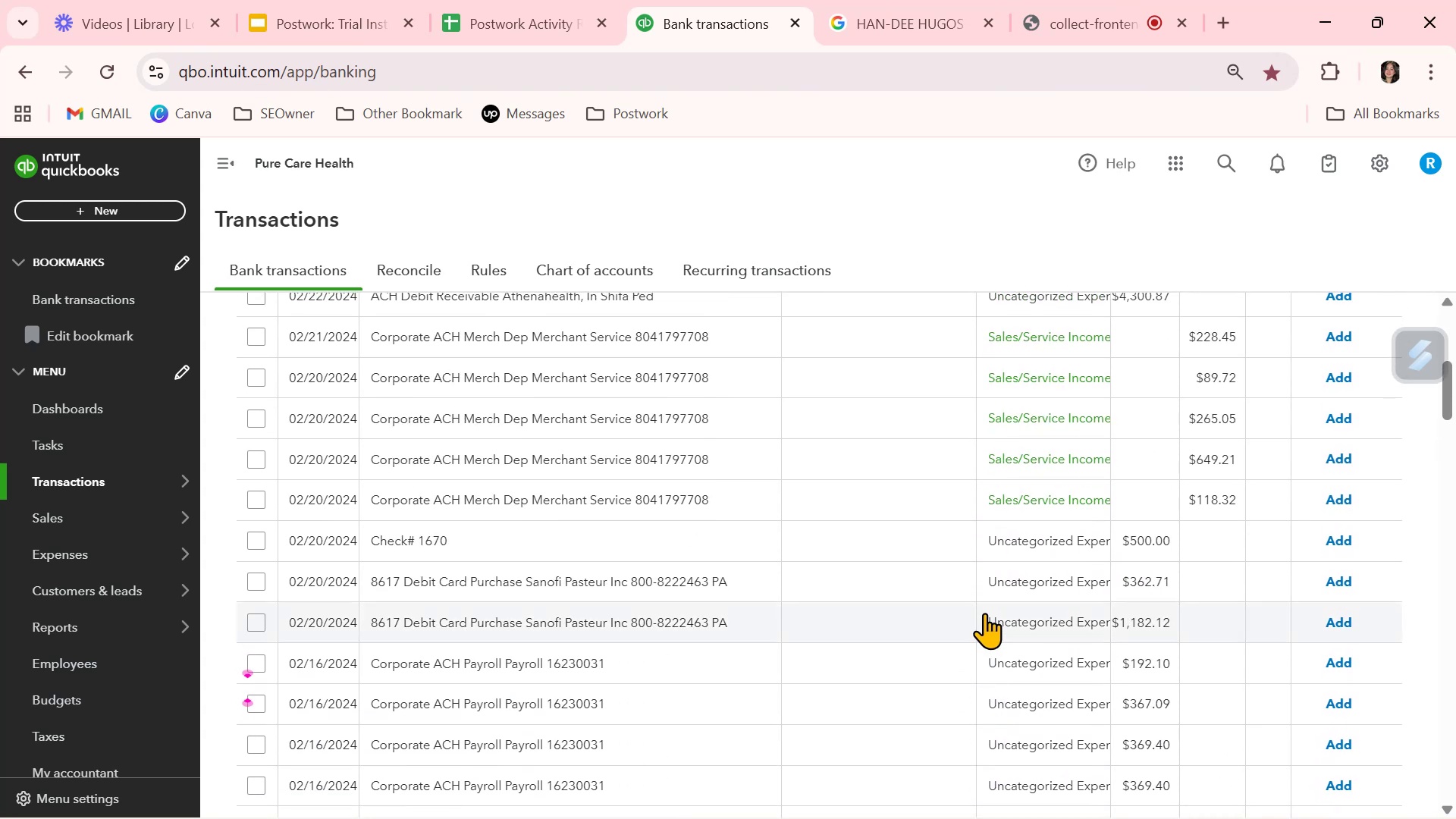 
wait(8.38)
 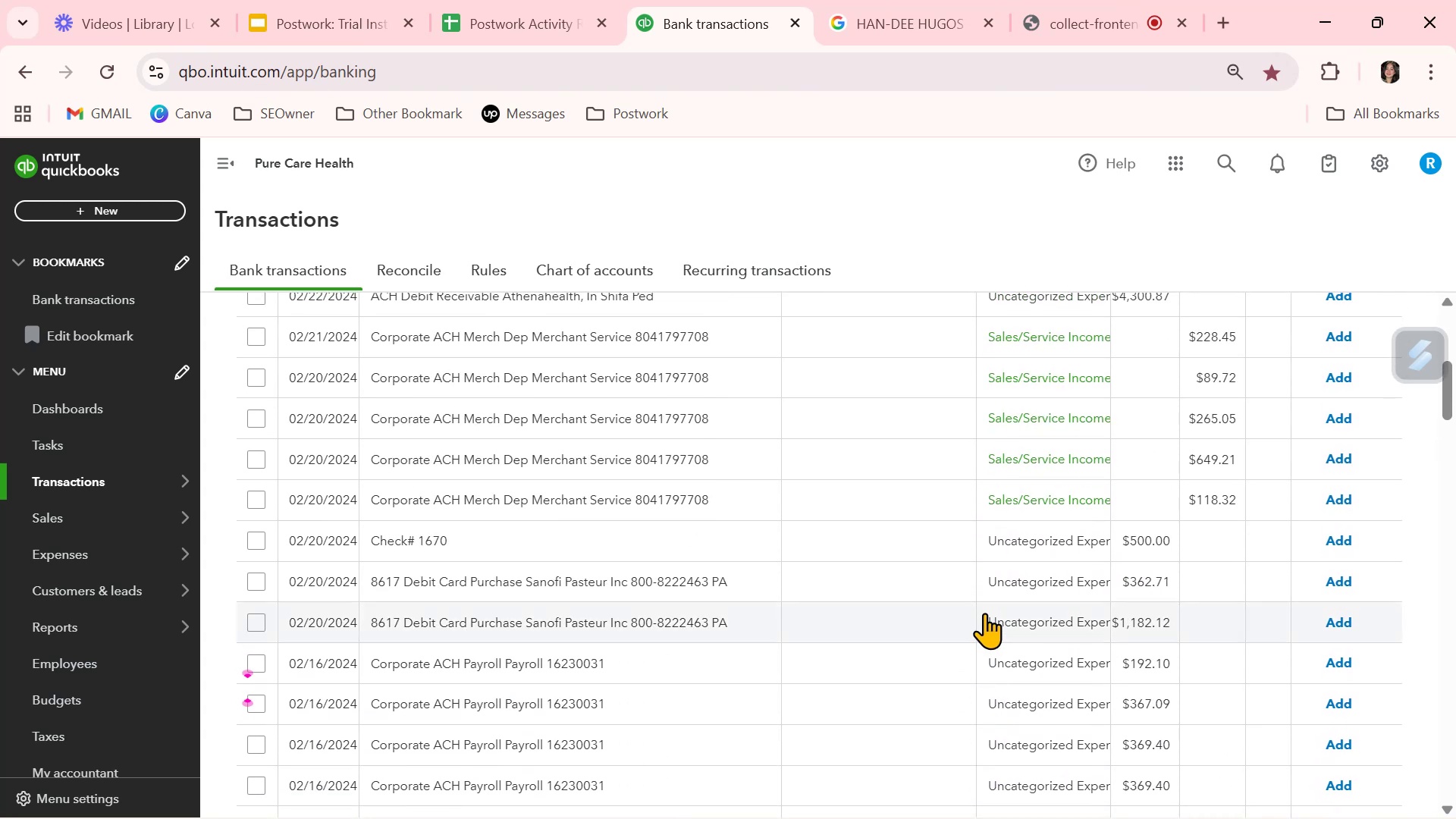 
left_click([1045, 585])
 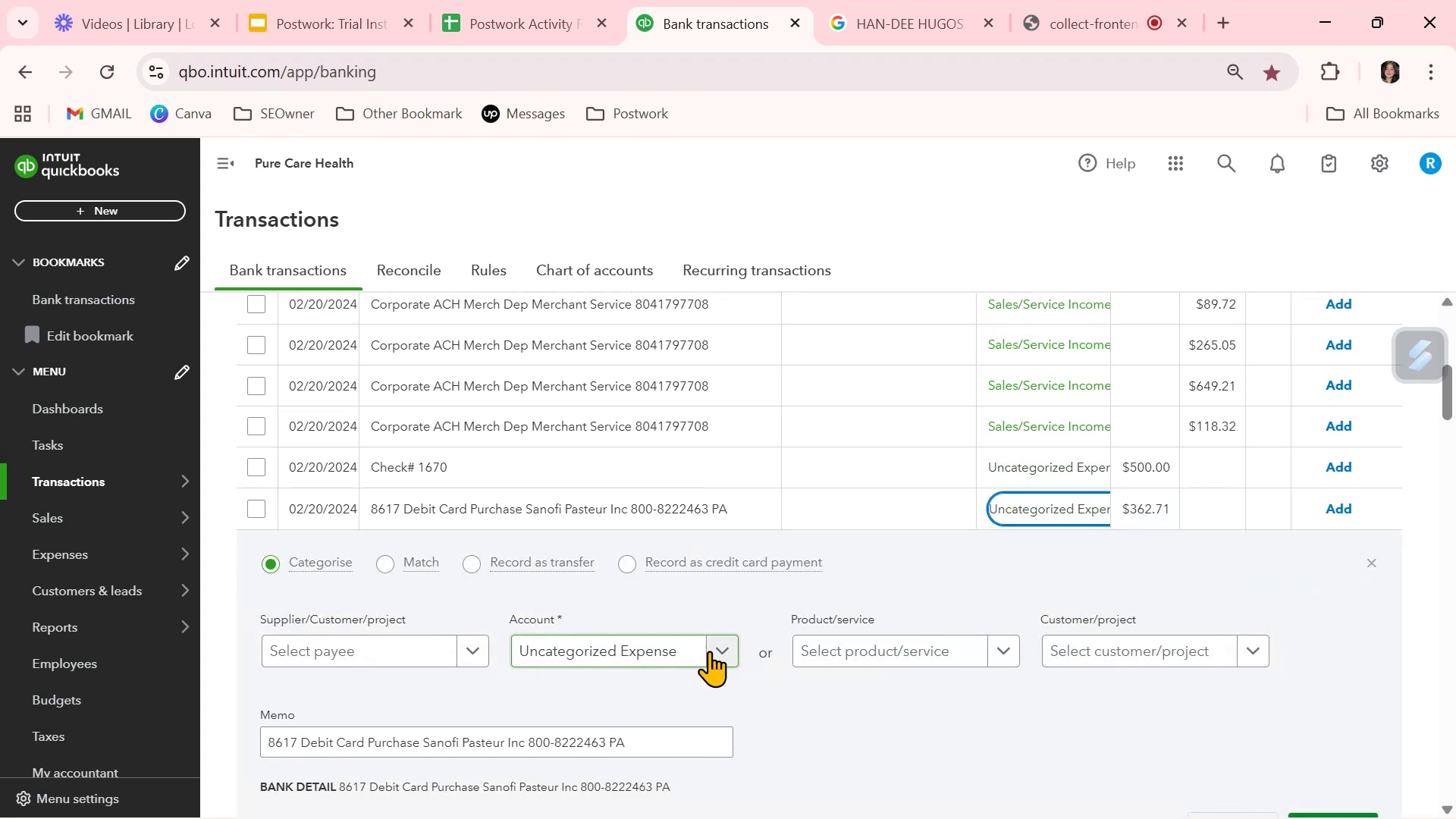 
left_click([717, 652])
 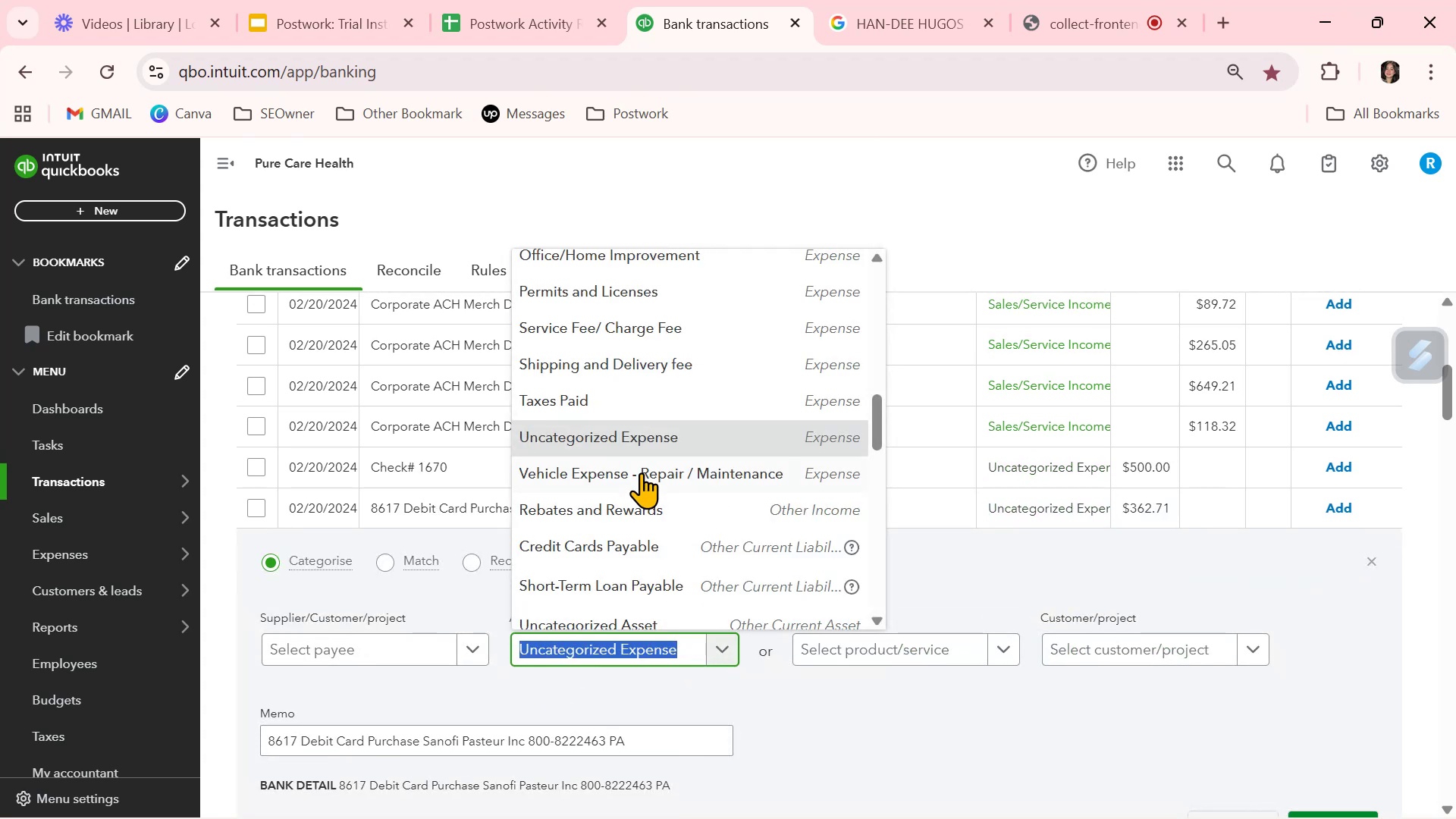 
scroll: coordinate [645, 504], scroll_direction: up, amount: 3.0
 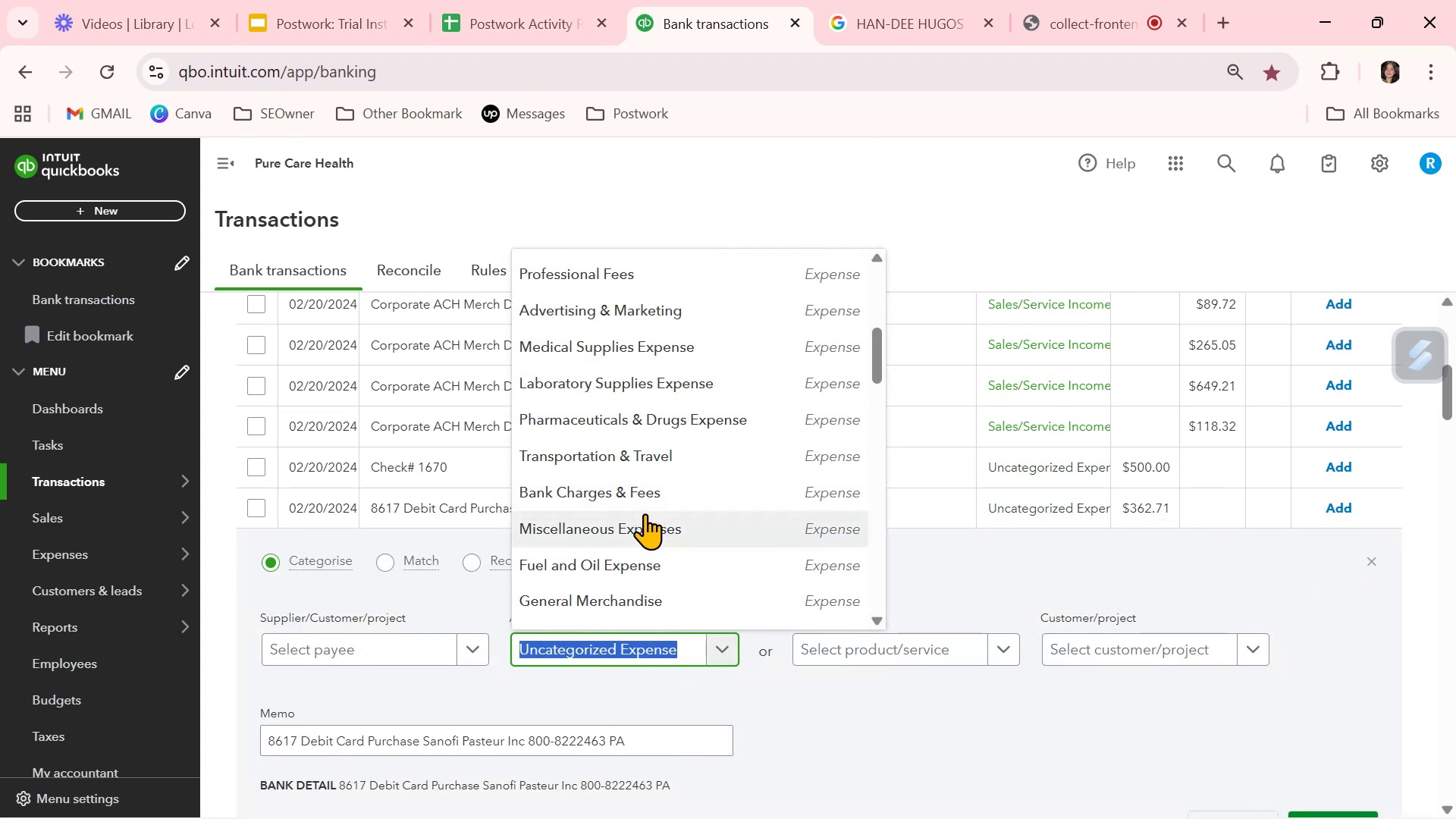 
left_click([671, 348])
 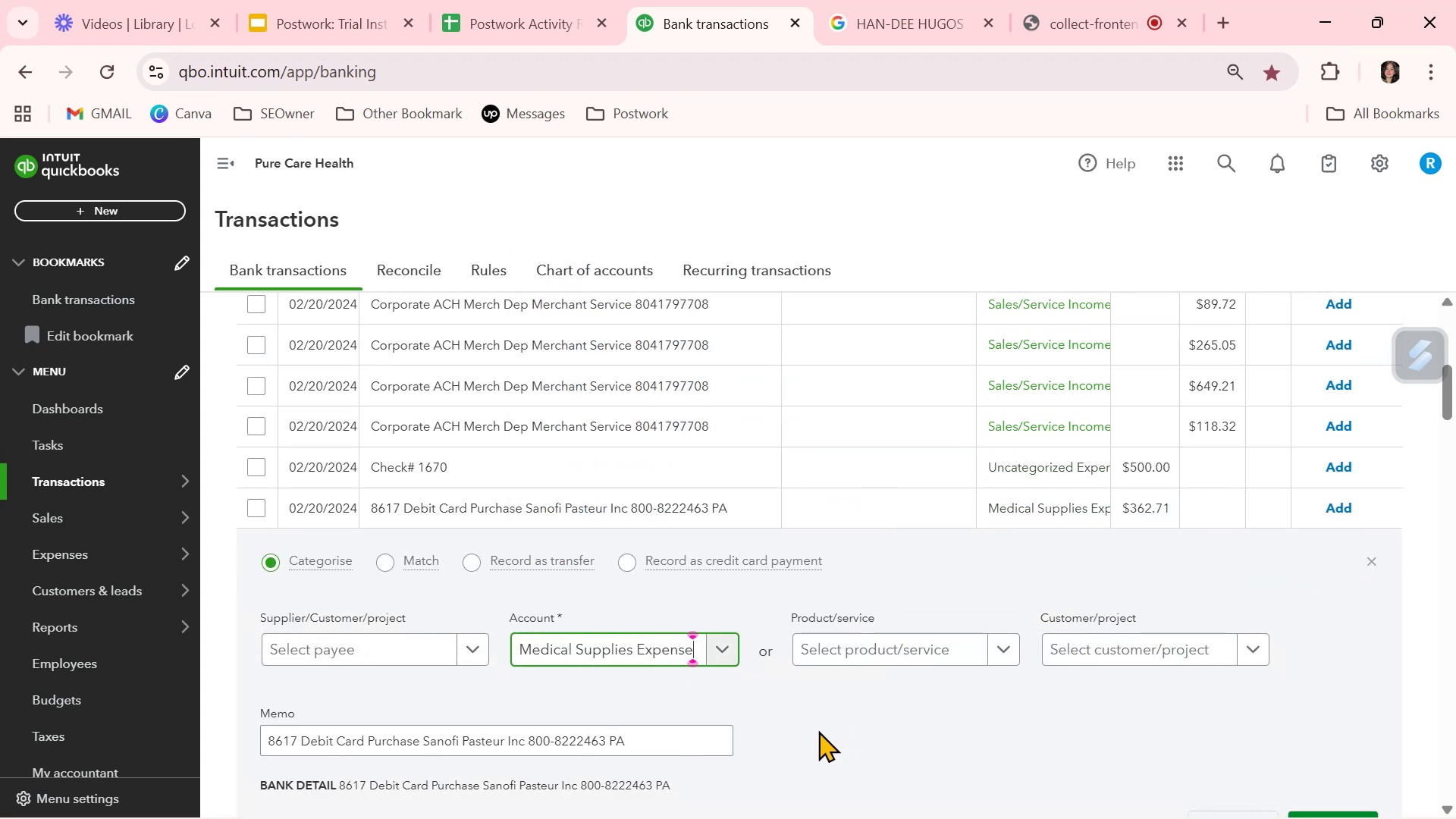 
scroll: coordinate [1256, 744], scroll_direction: down, amount: 1.0
 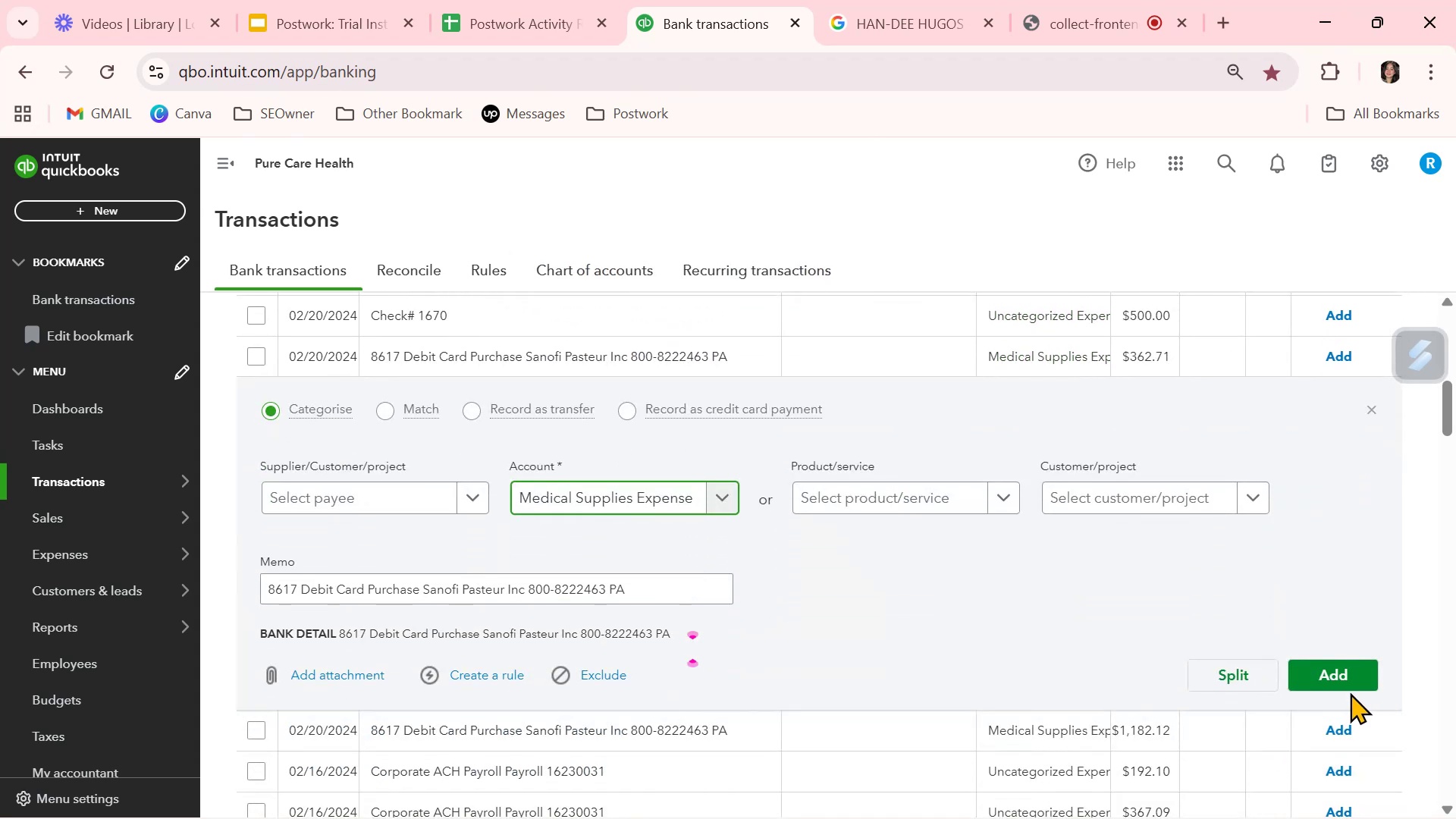 
left_click([1352, 686])
 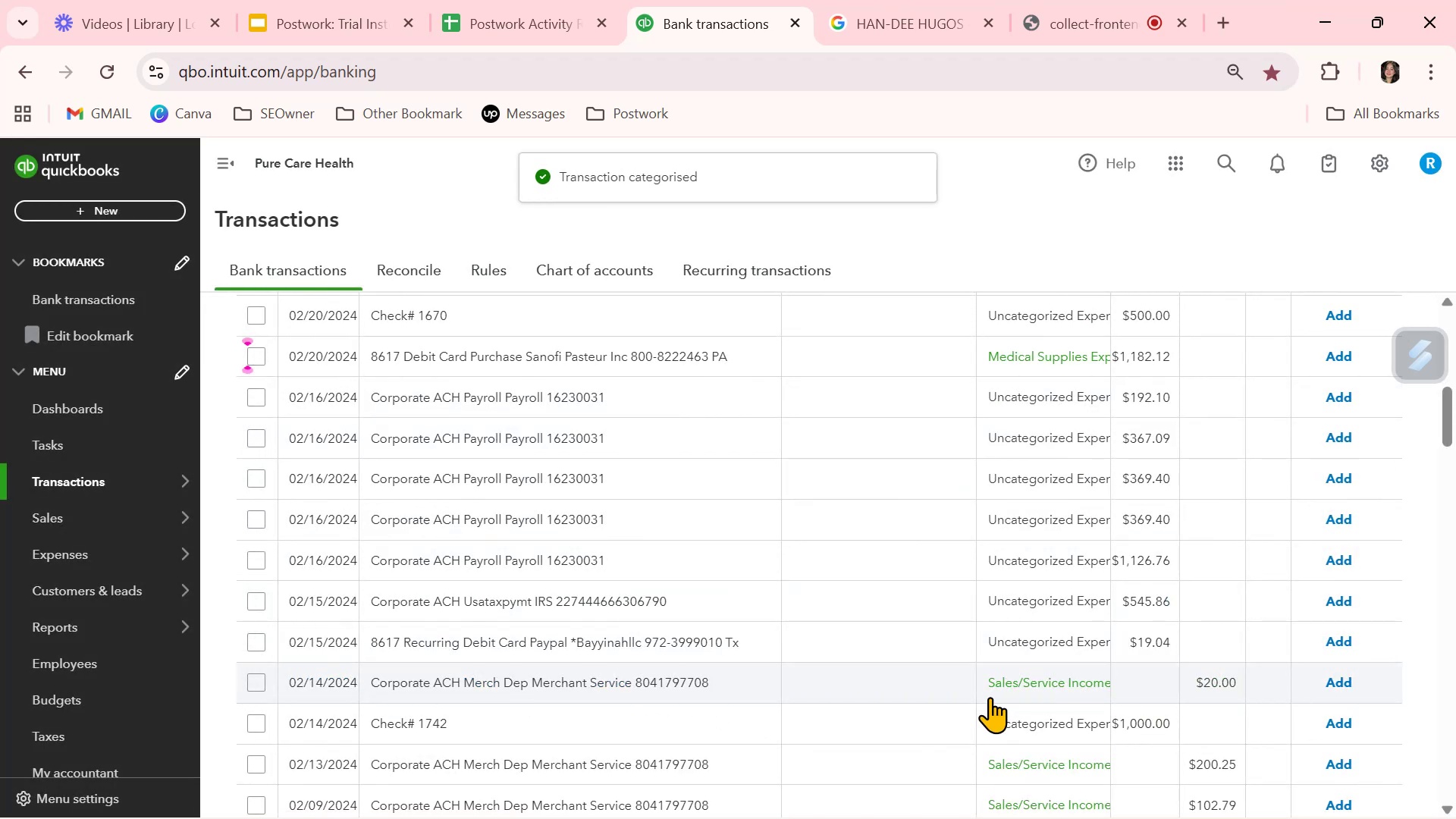 
scroll: coordinate [1015, 708], scroll_direction: up, amount: 2.0
 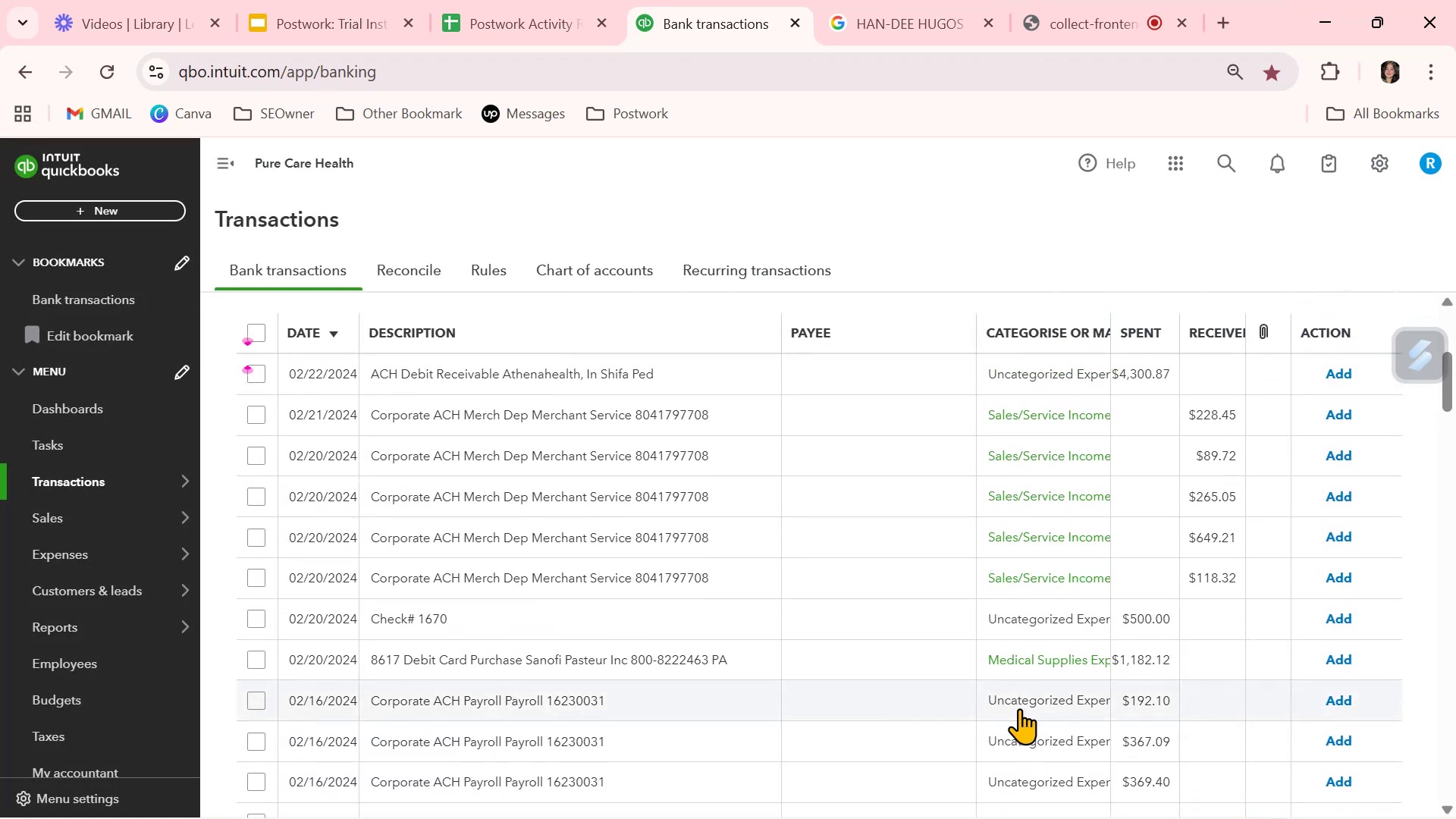 
left_click([1331, 657])
 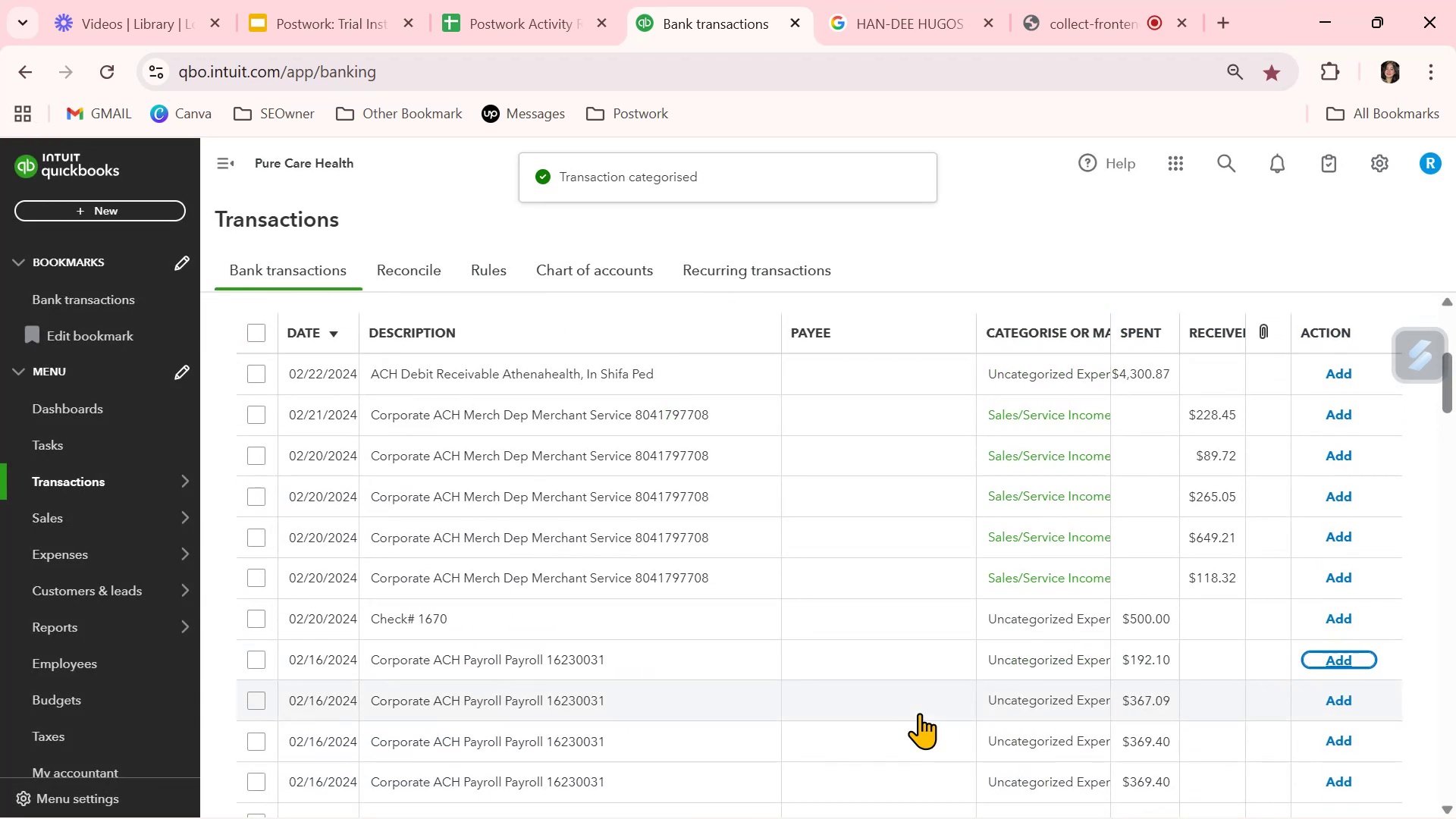 
scroll: coordinate [919, 713], scroll_direction: up, amount: 1.0
 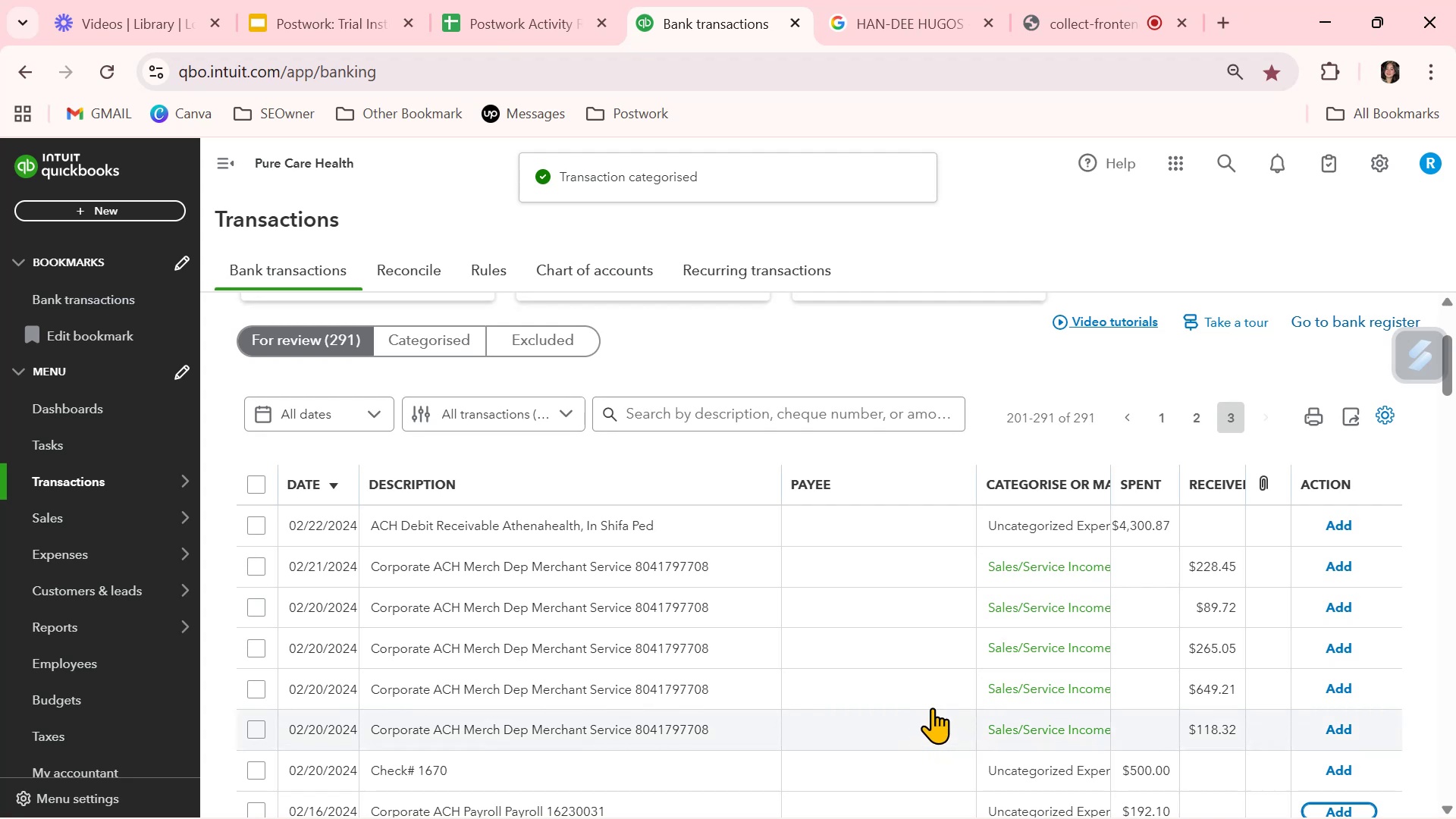 
left_click([1196, 416])
 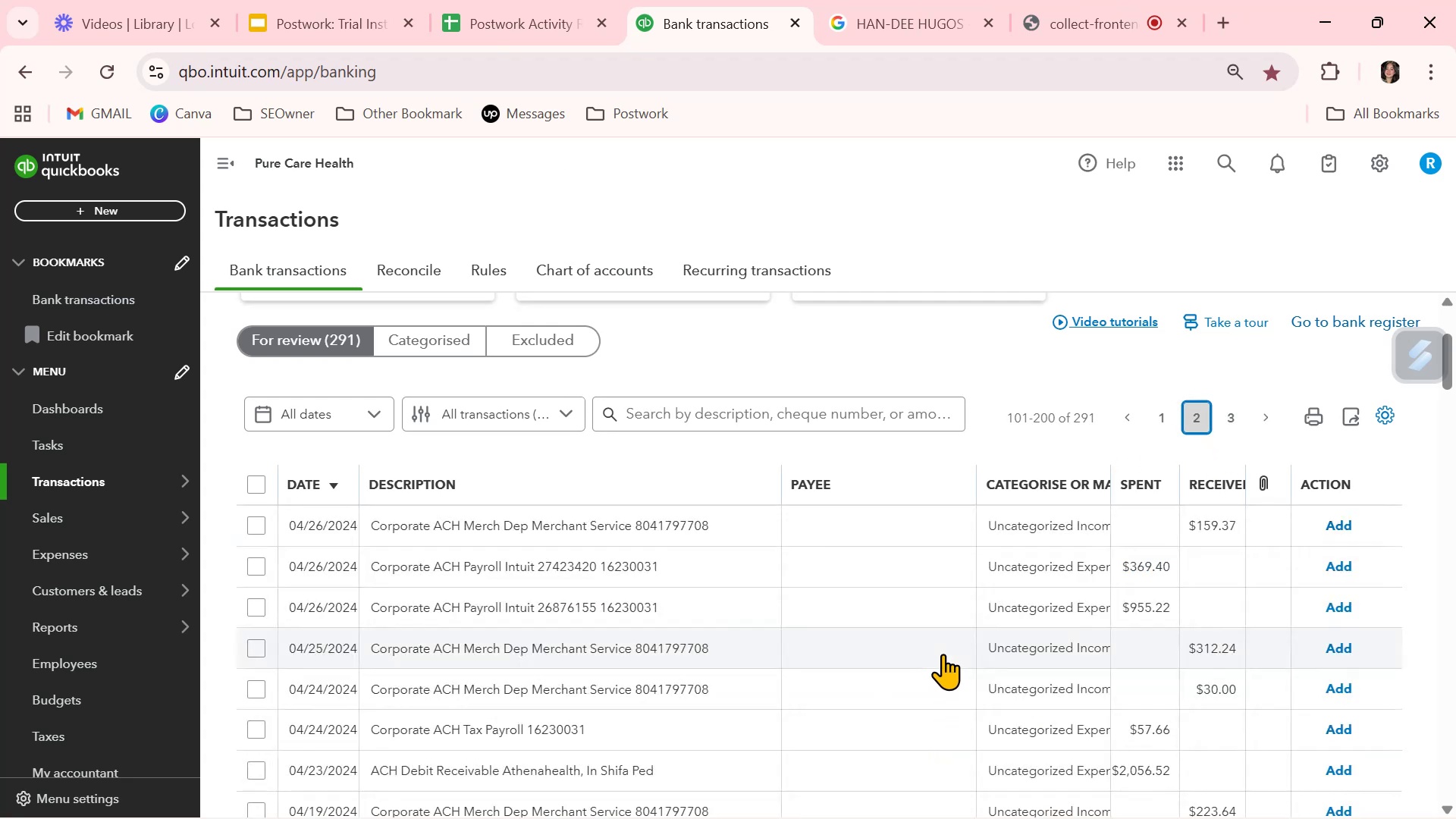 
scroll: coordinate [943, 654], scroll_direction: down, amount: 6.0
 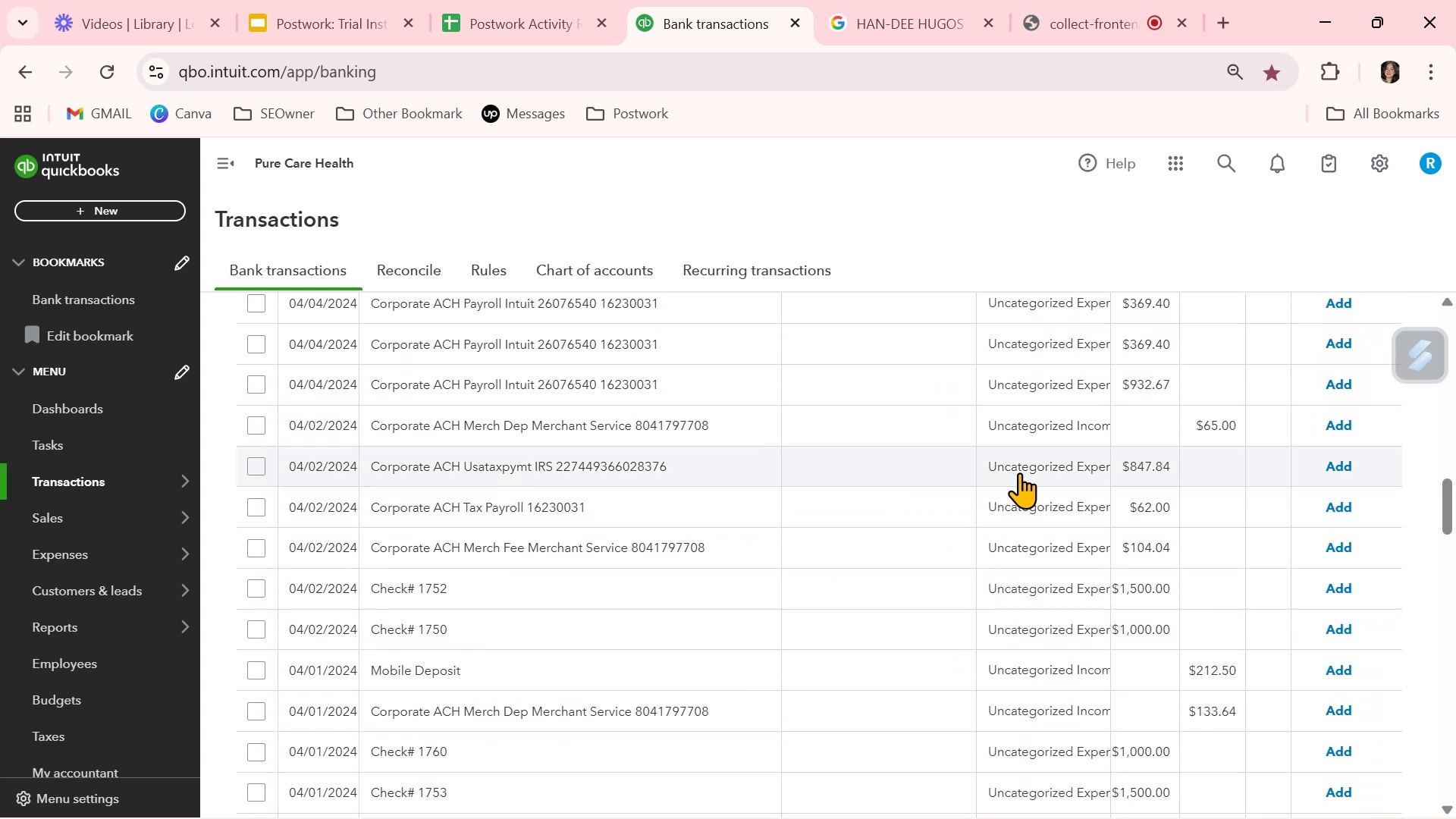 
wait(5.71)
 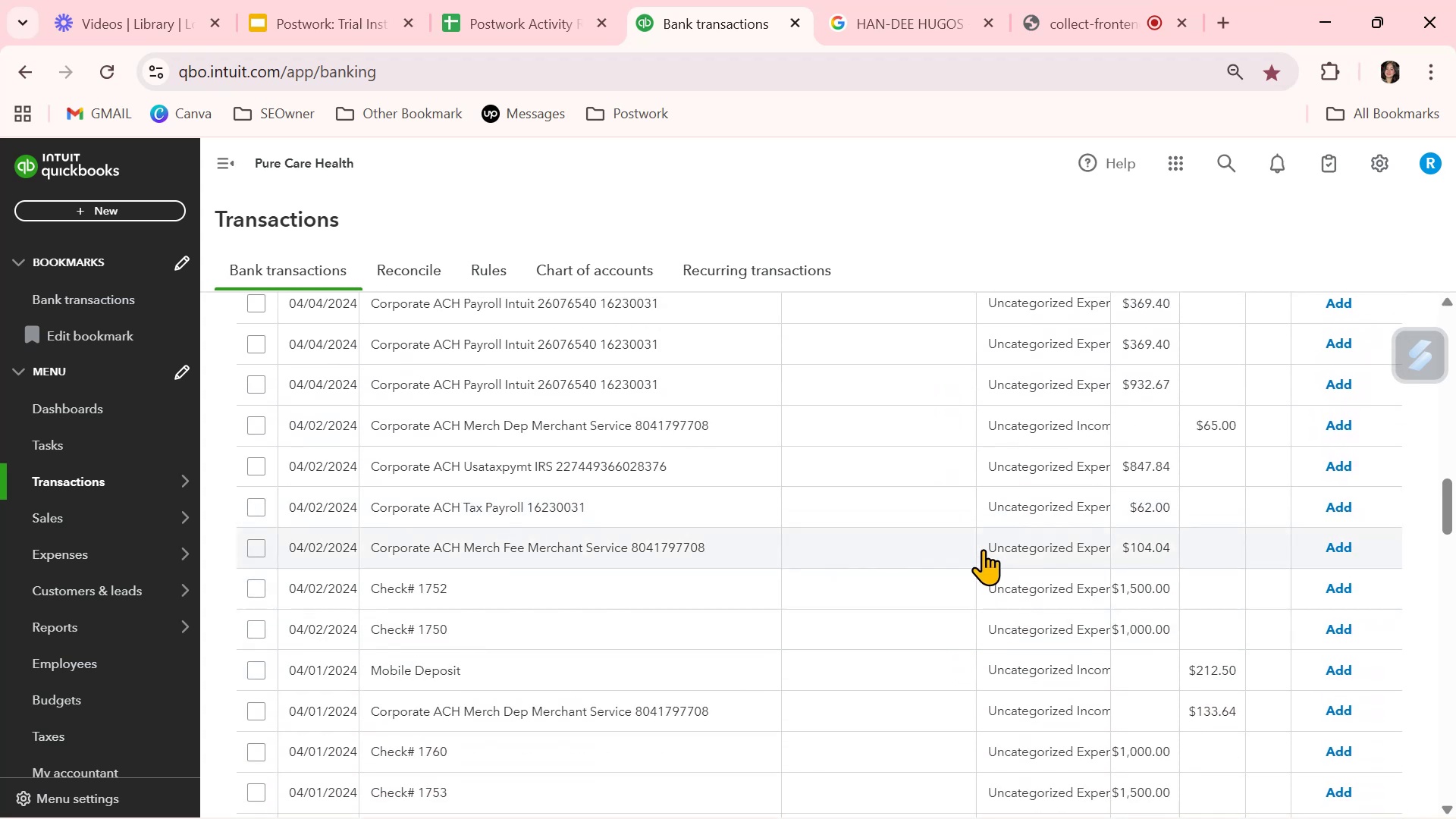 
left_click([886, 469])
 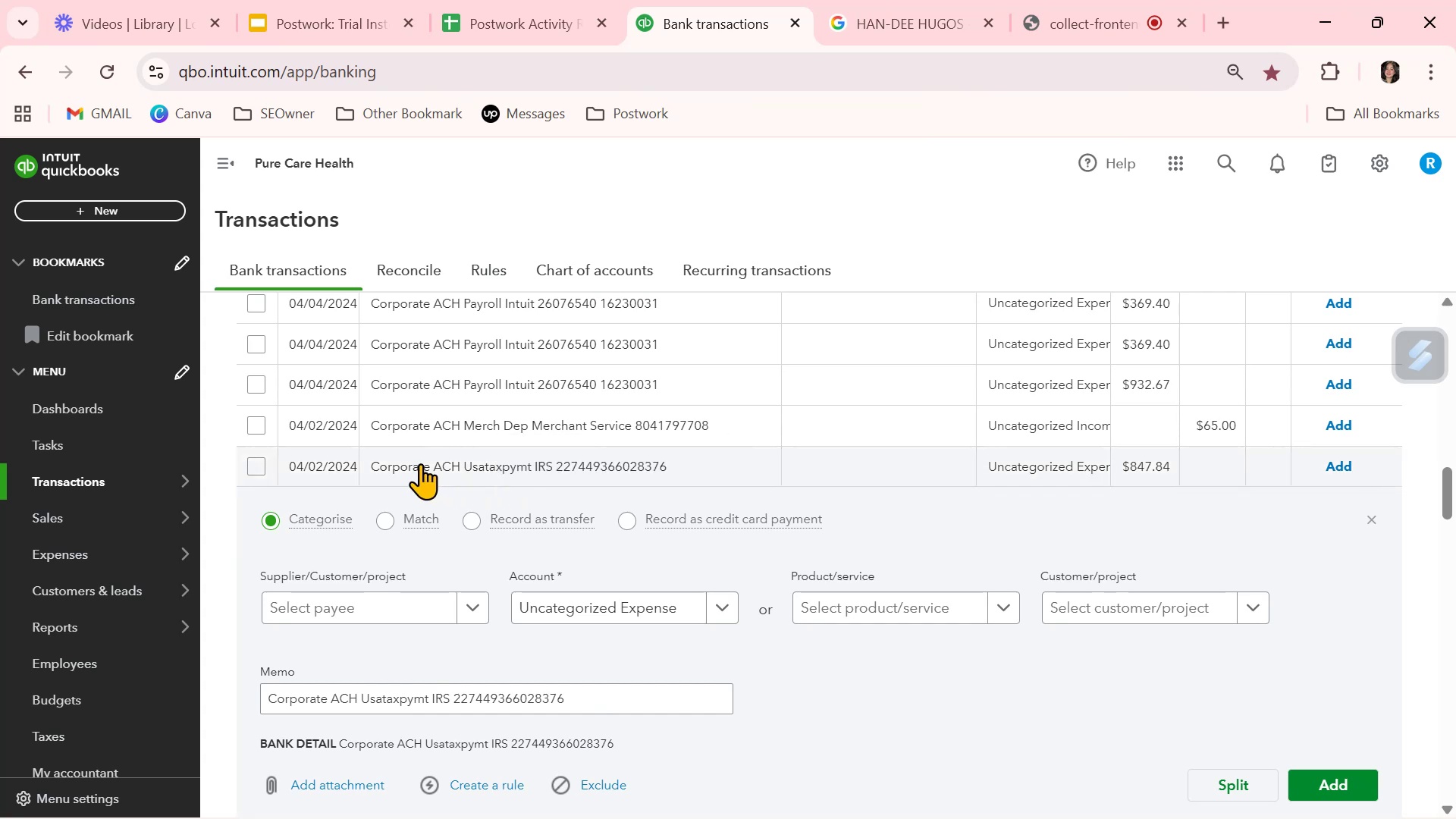 
left_click_drag(start_coordinate=[555, 460], to_coordinate=[534, 461])
 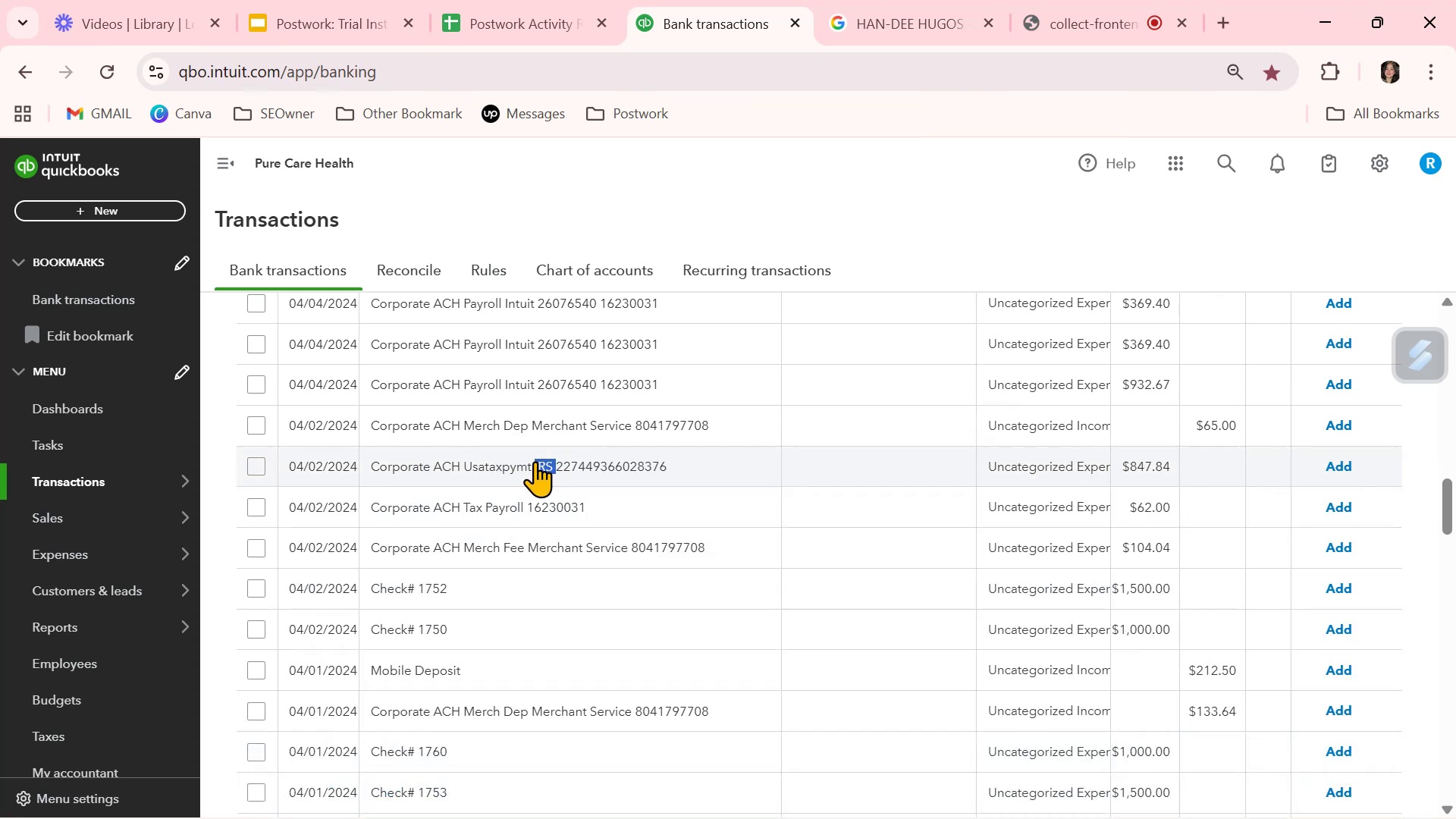 
key(Control+ControlLeft)
 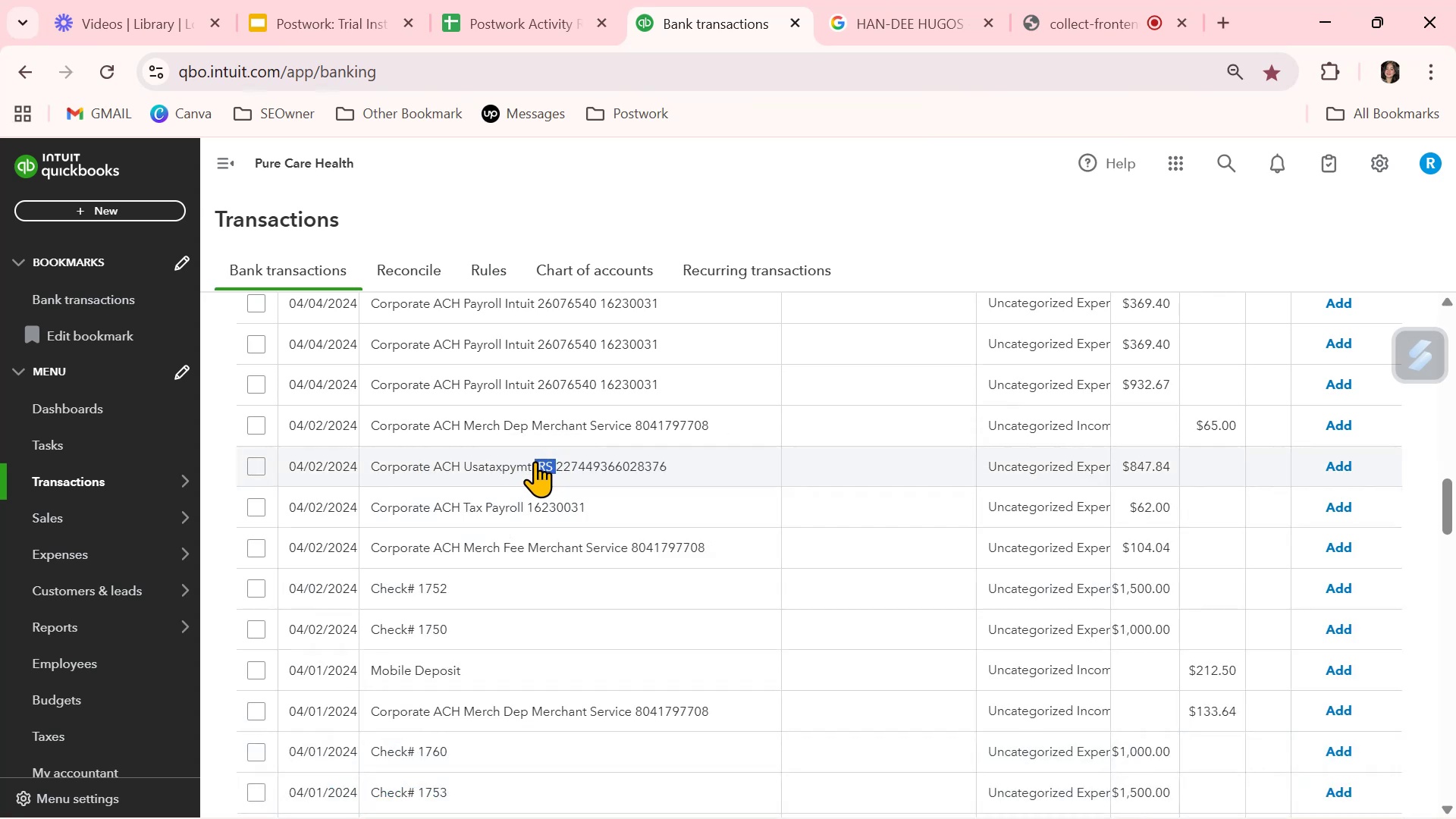 
key(Control+C)
 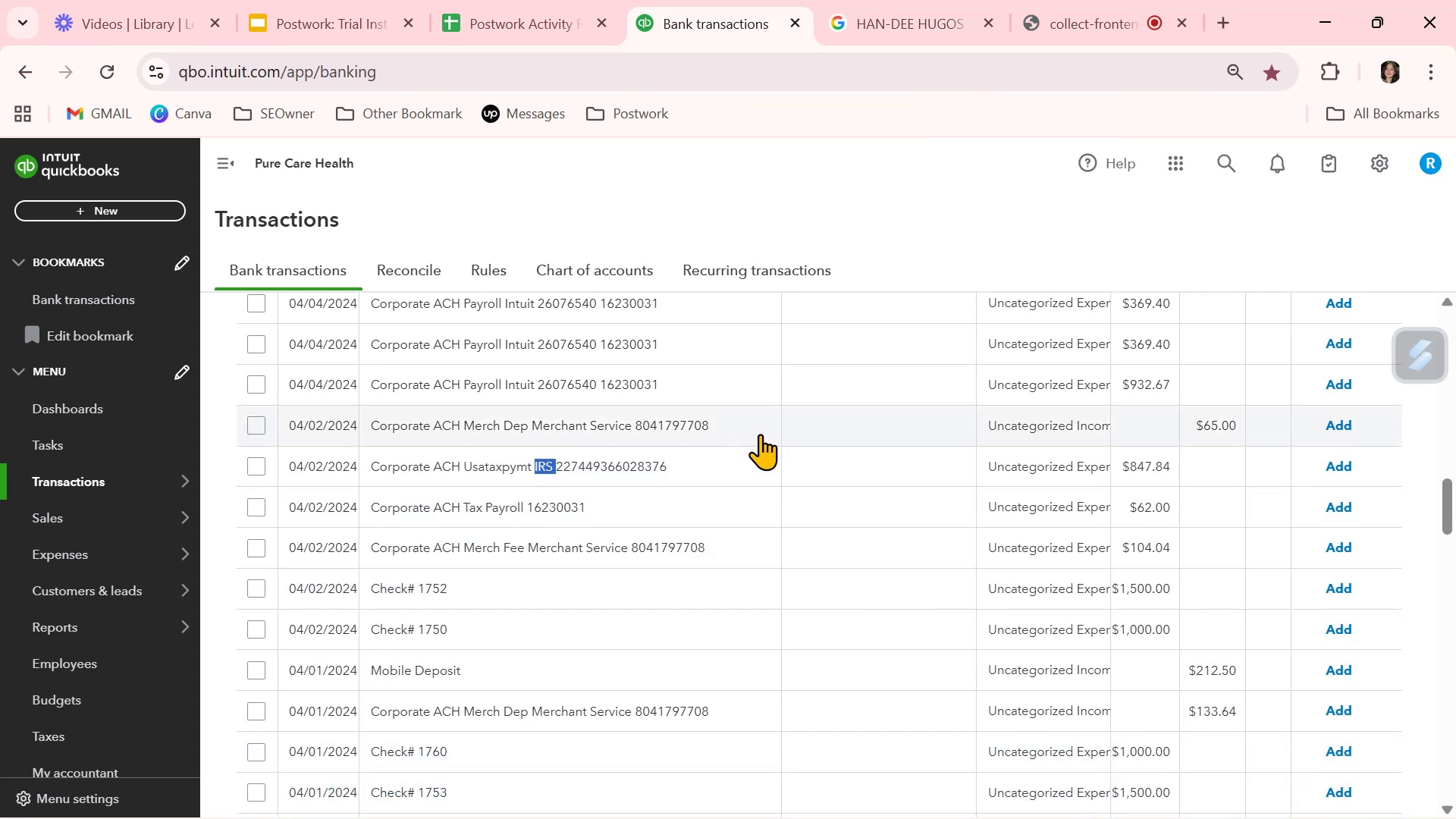 
left_click([815, 462])
 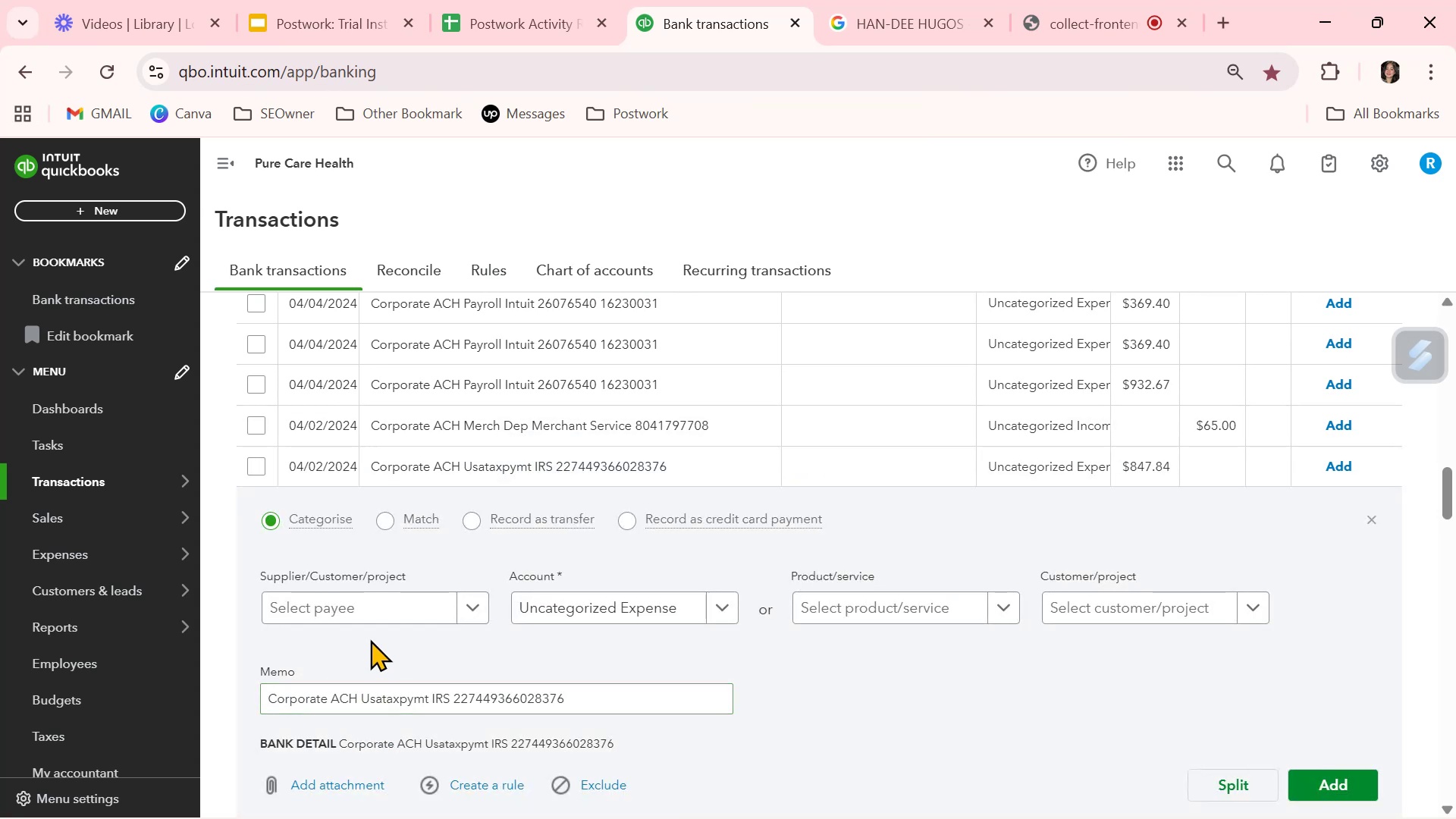 
left_click([378, 607])
 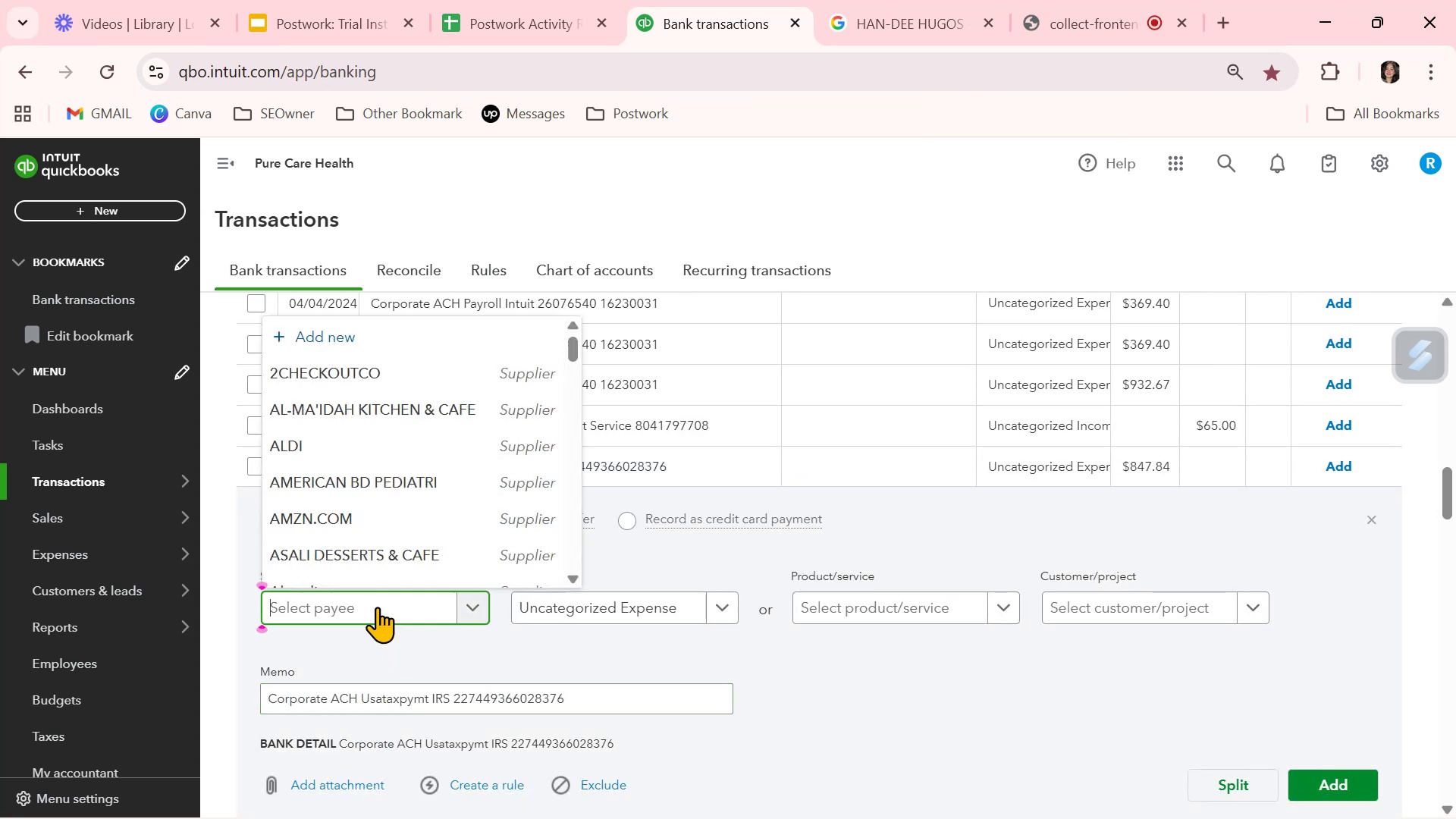 
key(Control+ControlLeft)
 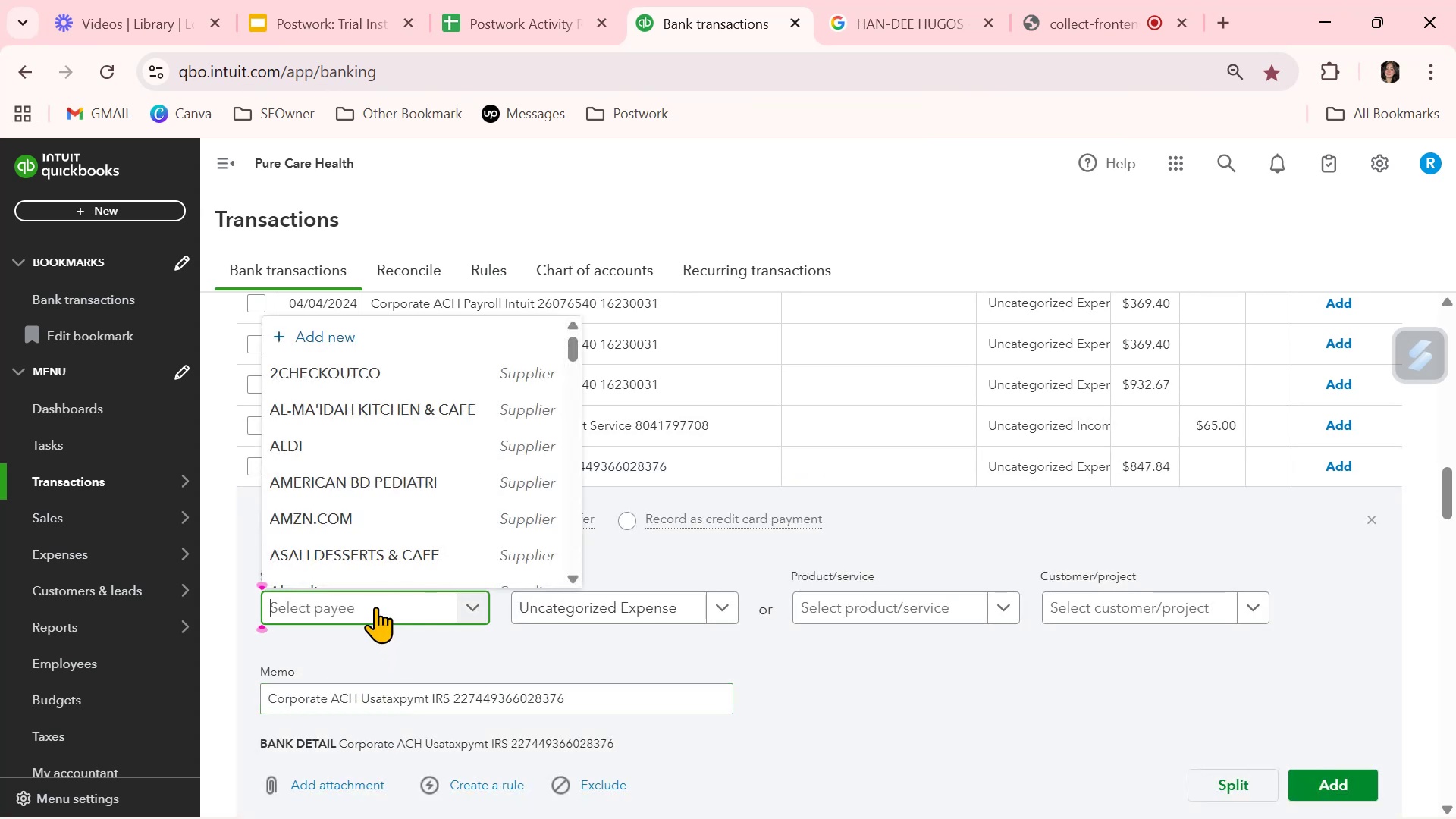 
key(Control+V)
 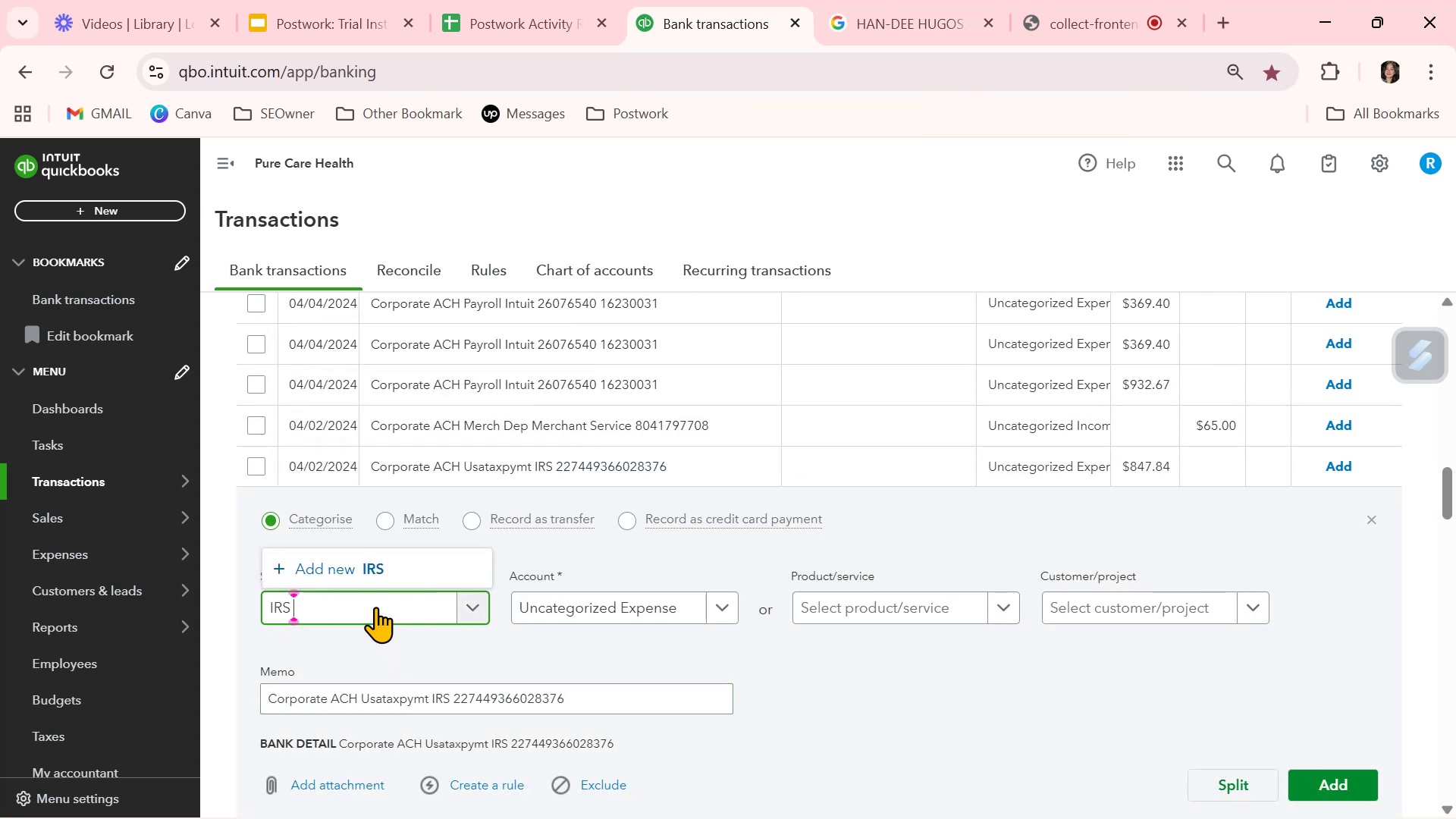 
left_click([370, 566])
 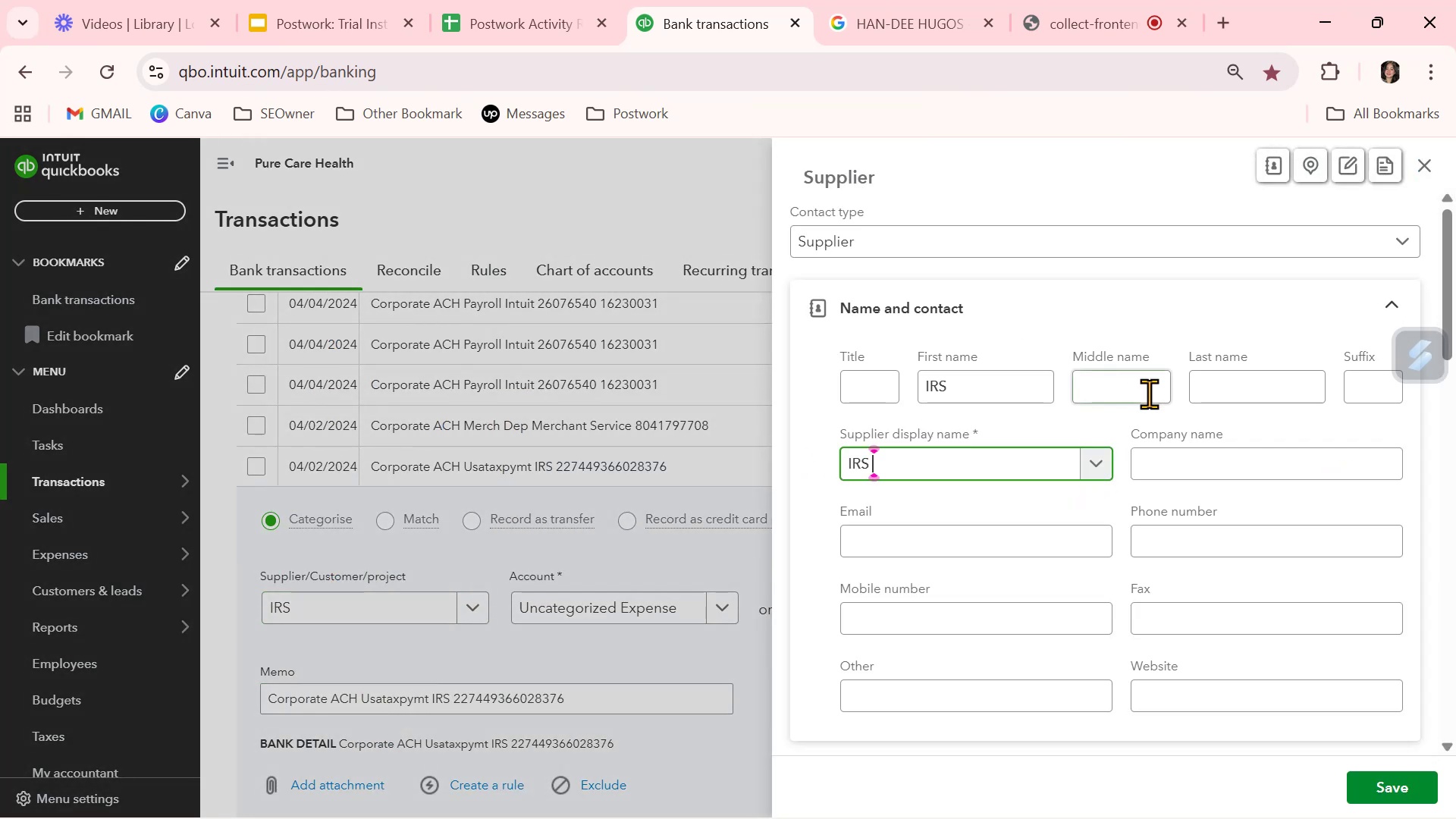 
left_click_drag(start_coordinate=[990, 401], to_coordinate=[883, 412])
 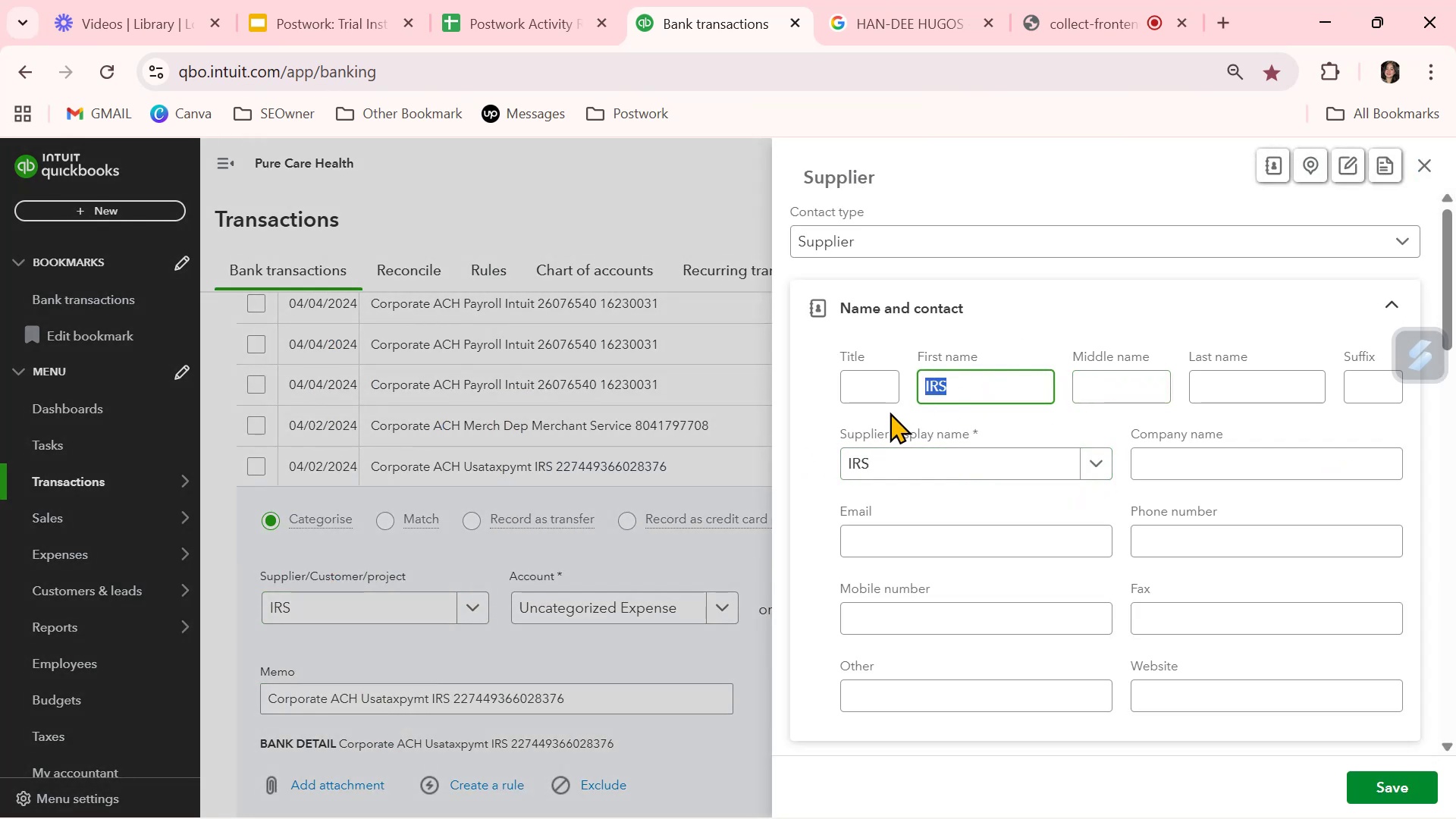 
key(Backspace)
 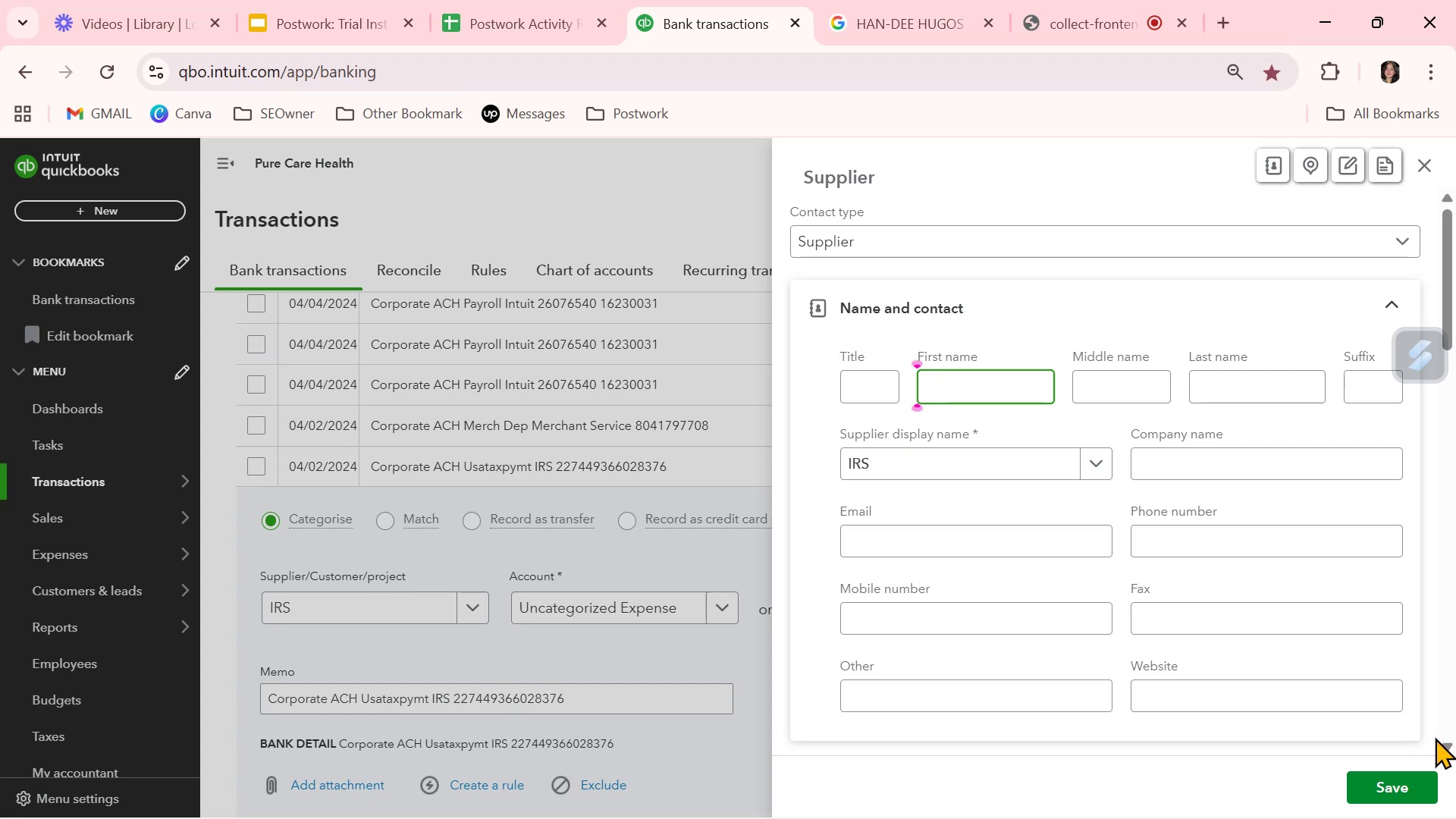 
left_click([1398, 803])
 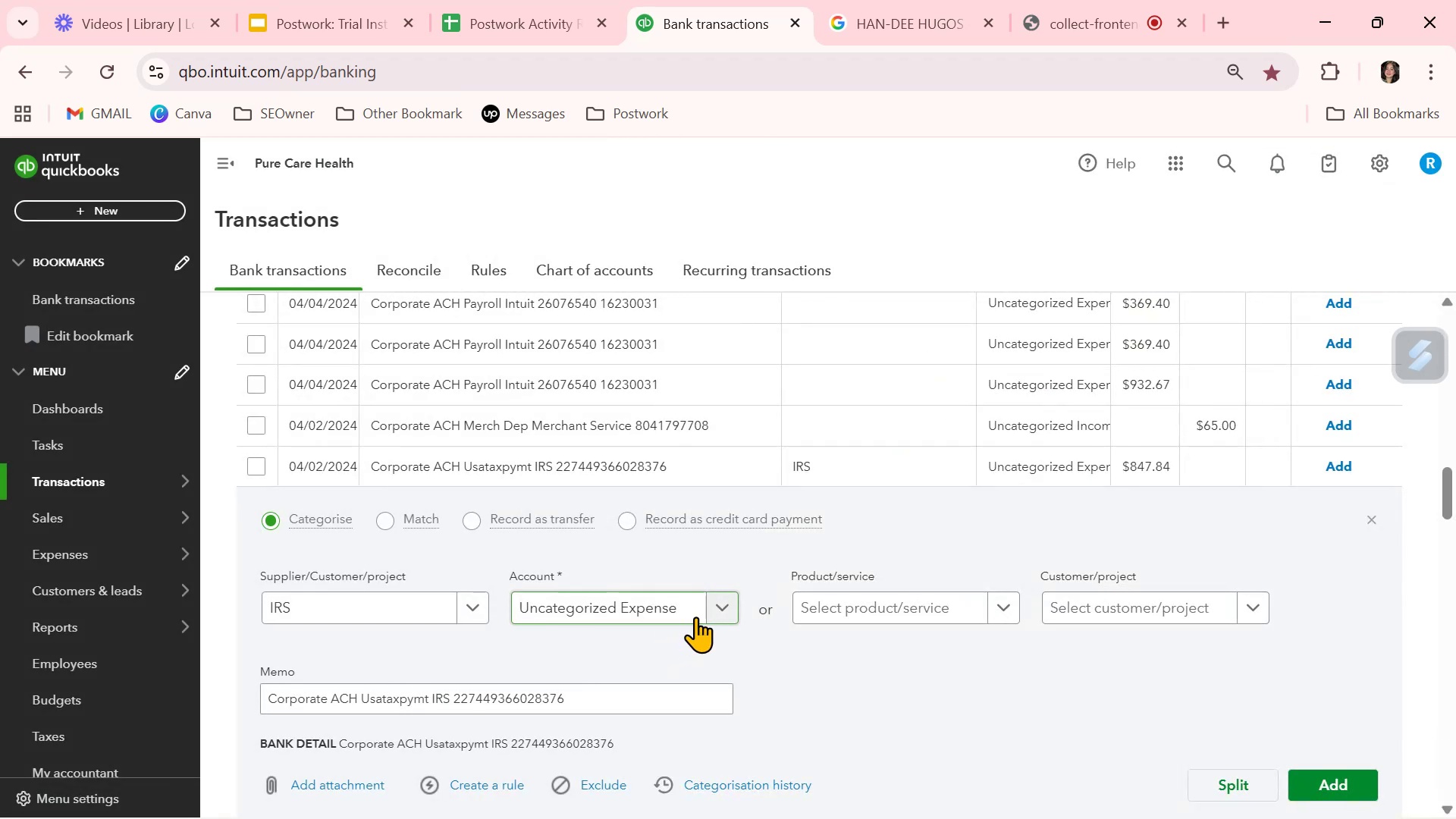 
left_click([731, 615])
 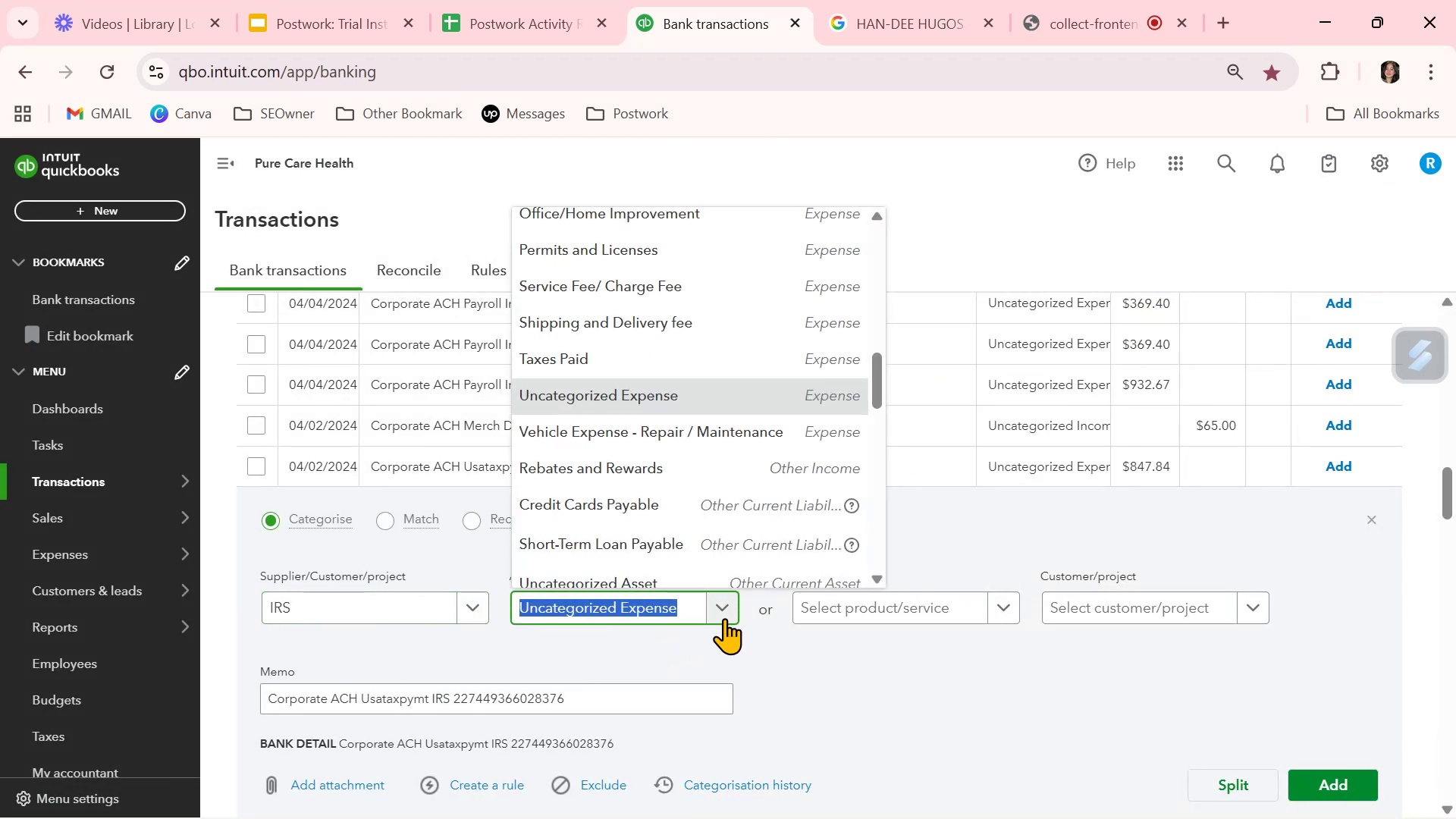 
type(tax)
 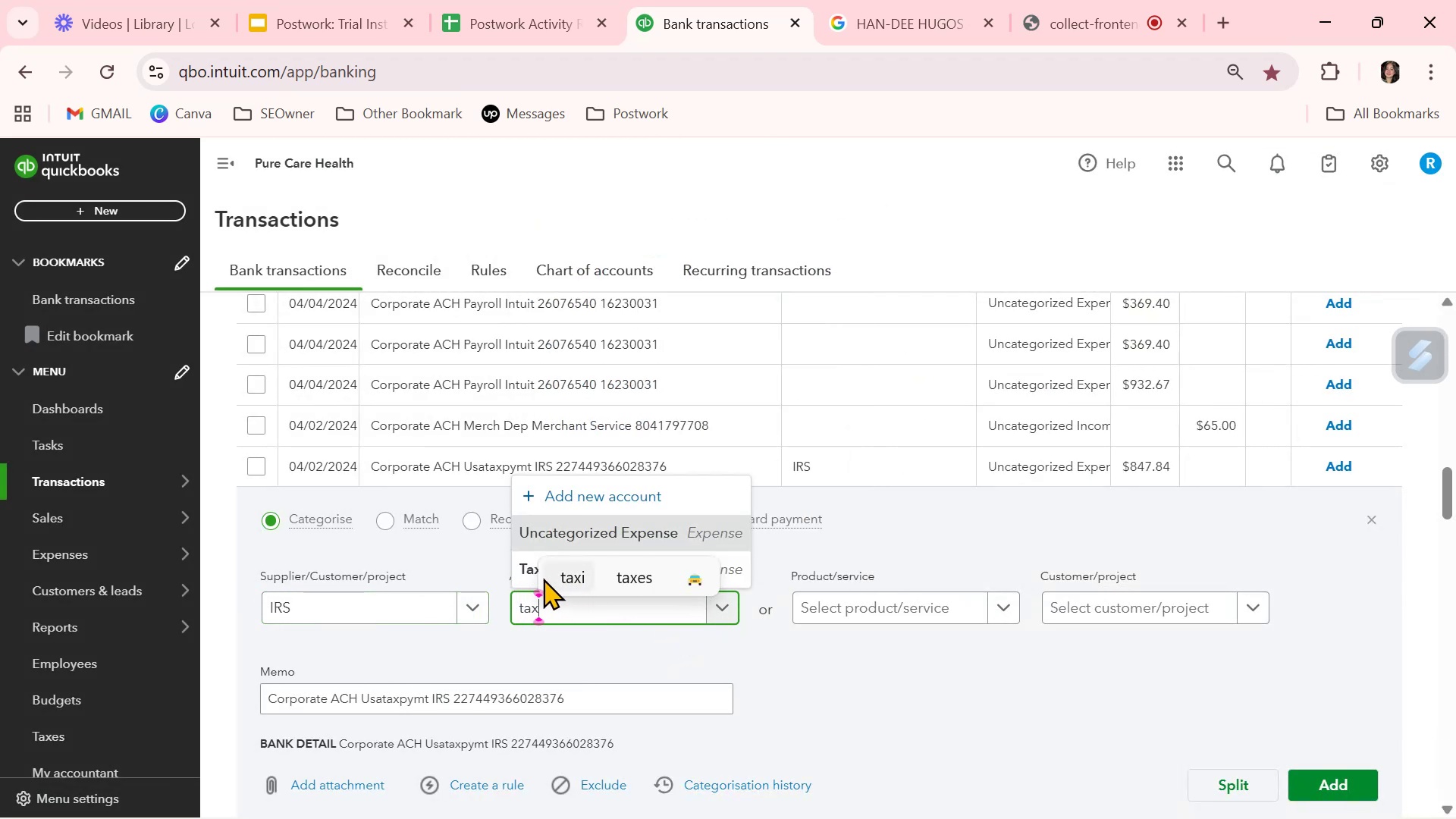 
left_click([523, 570])
 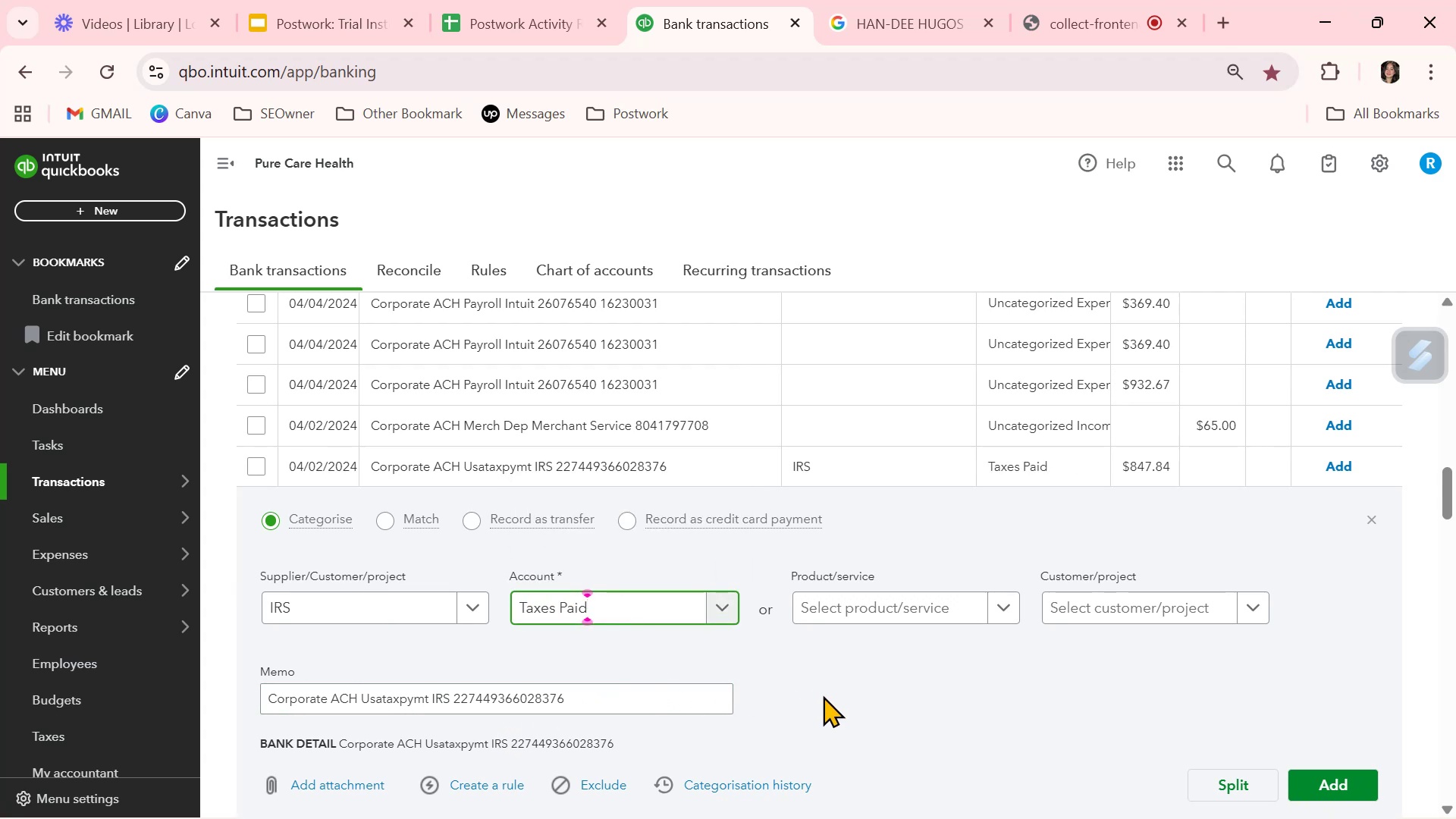 
scroll: coordinate [823, 695], scroll_direction: down, amount: 1.0
 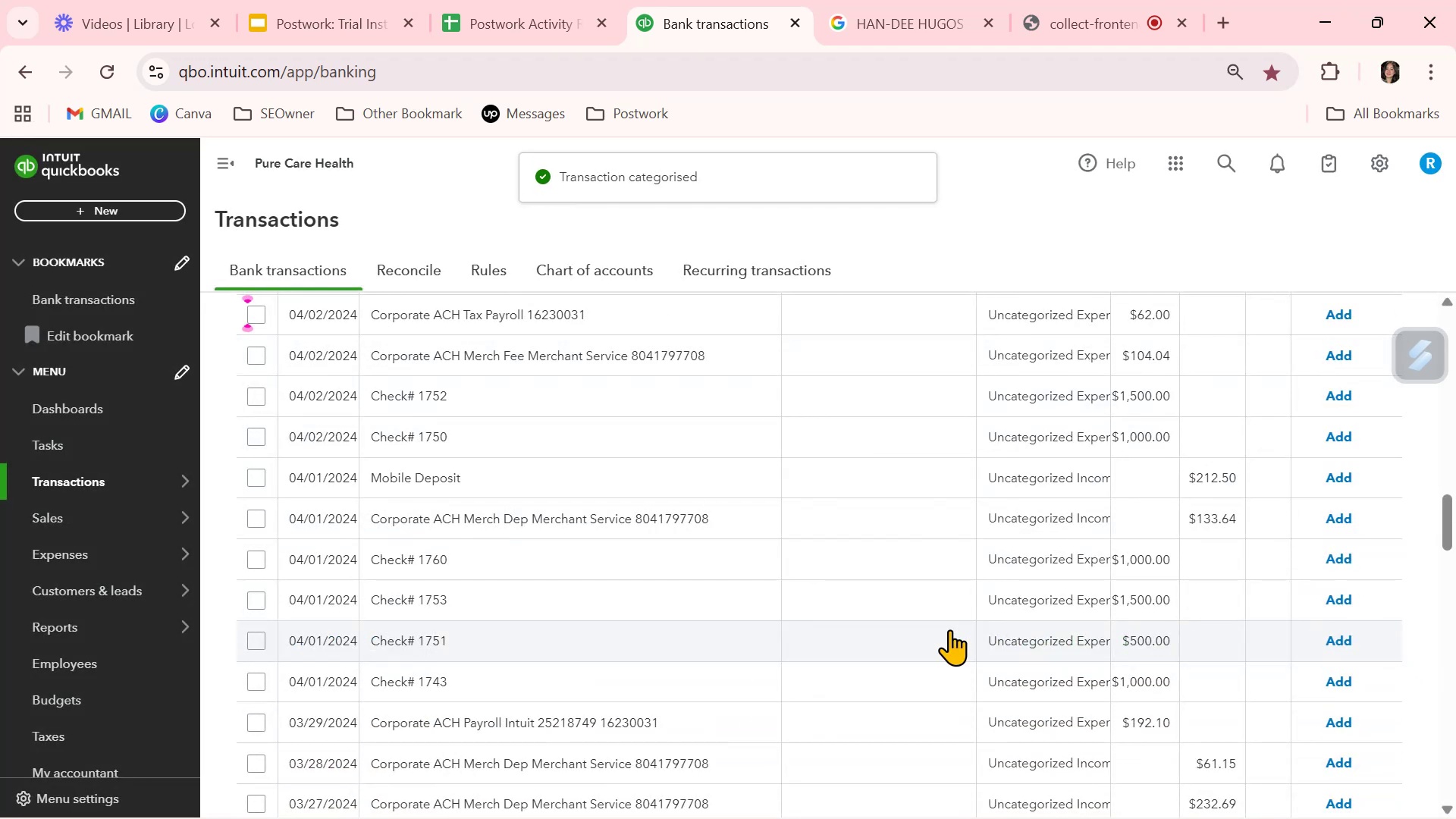 
wait(7.73)
 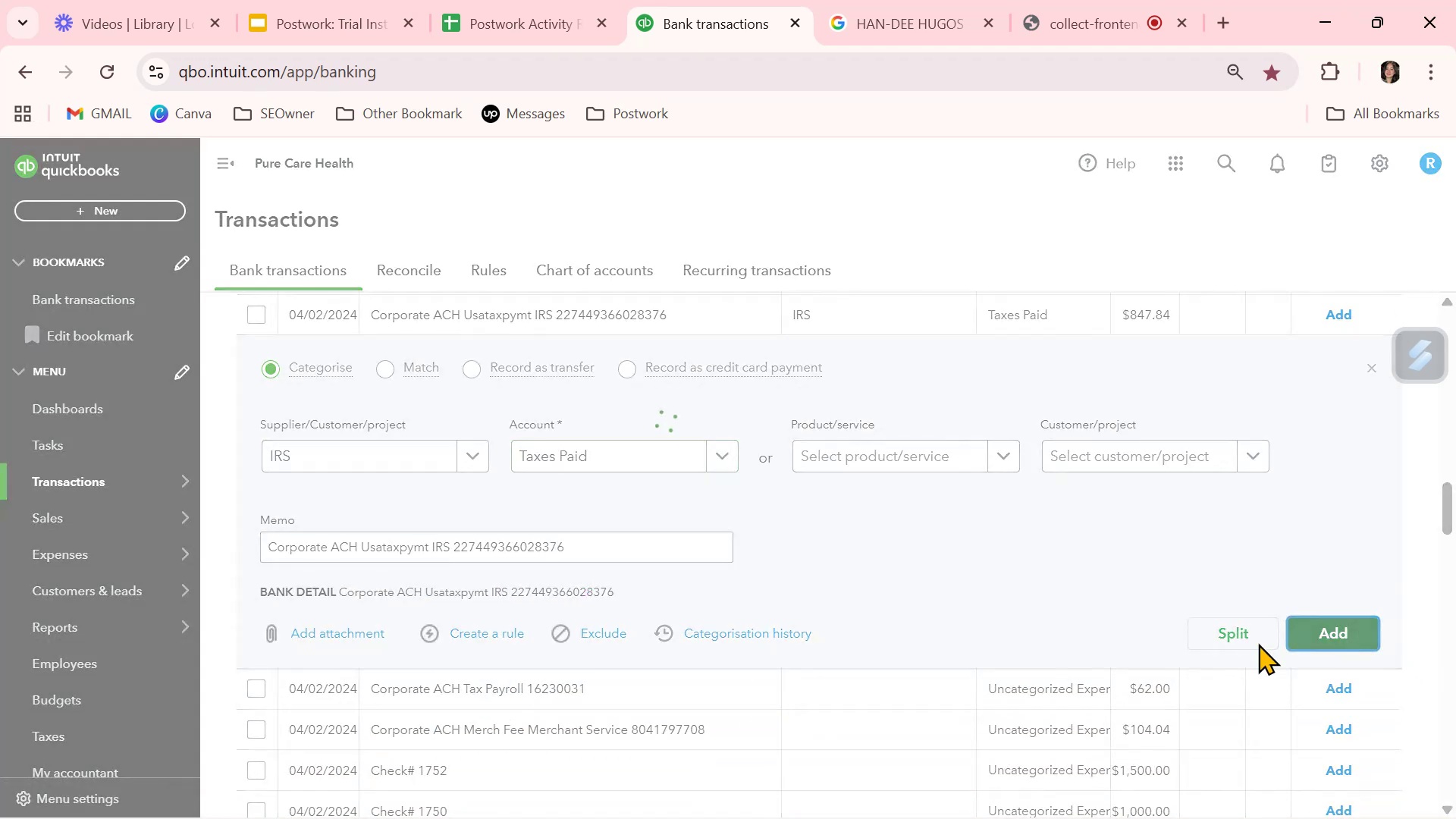 
left_click([1077, 523])
 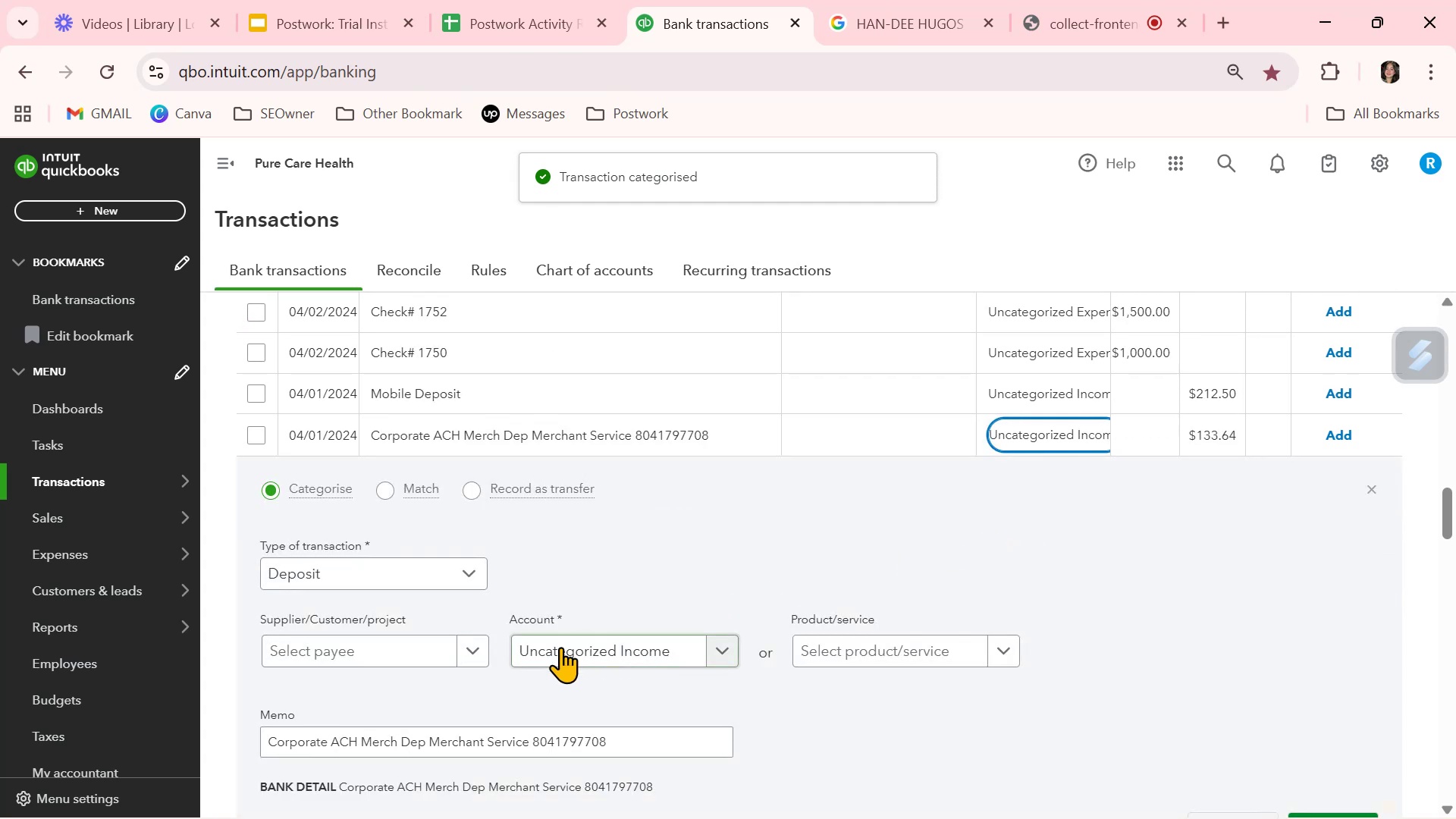 
left_click([585, 660])
 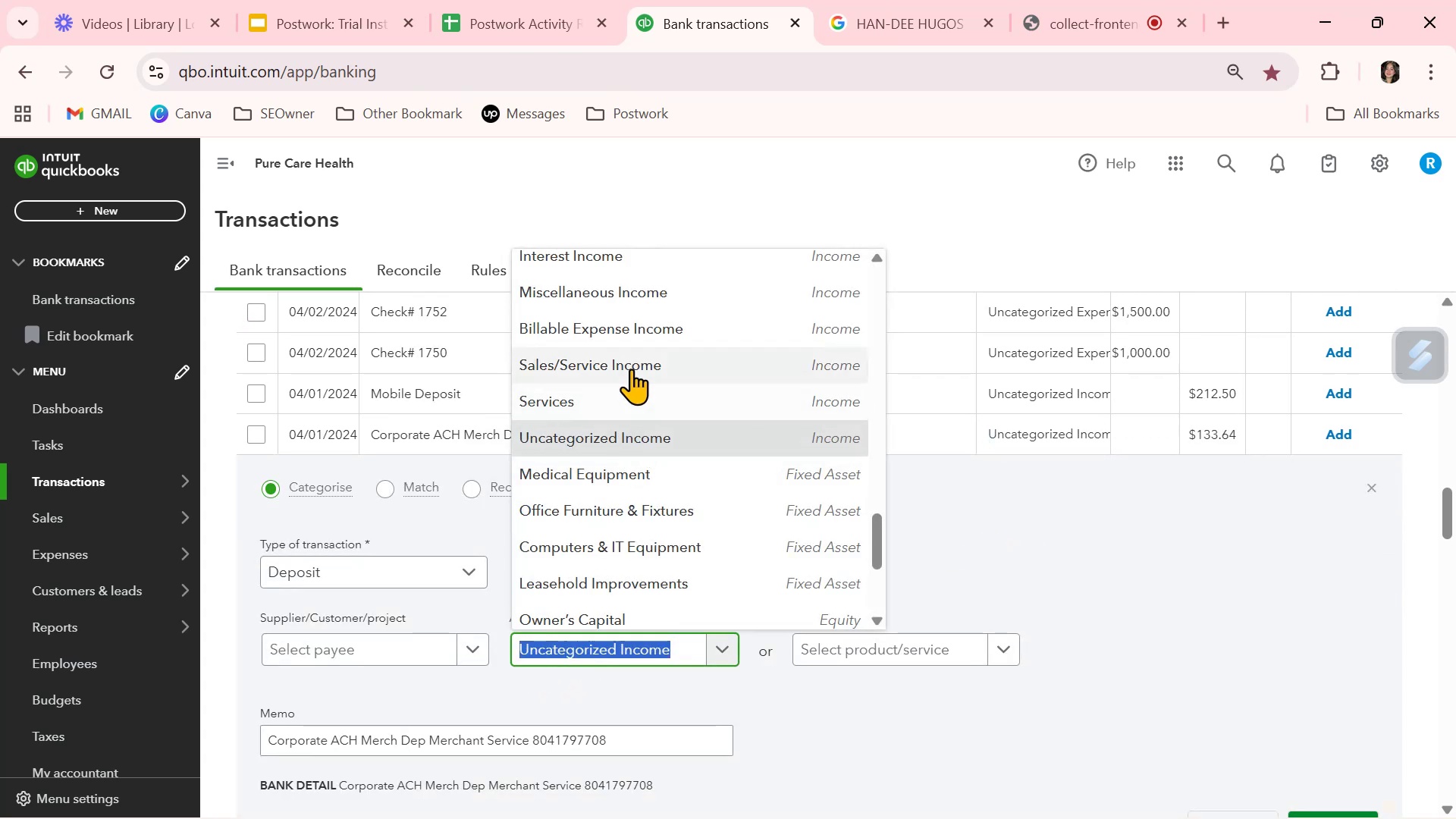 
left_click([635, 360])
 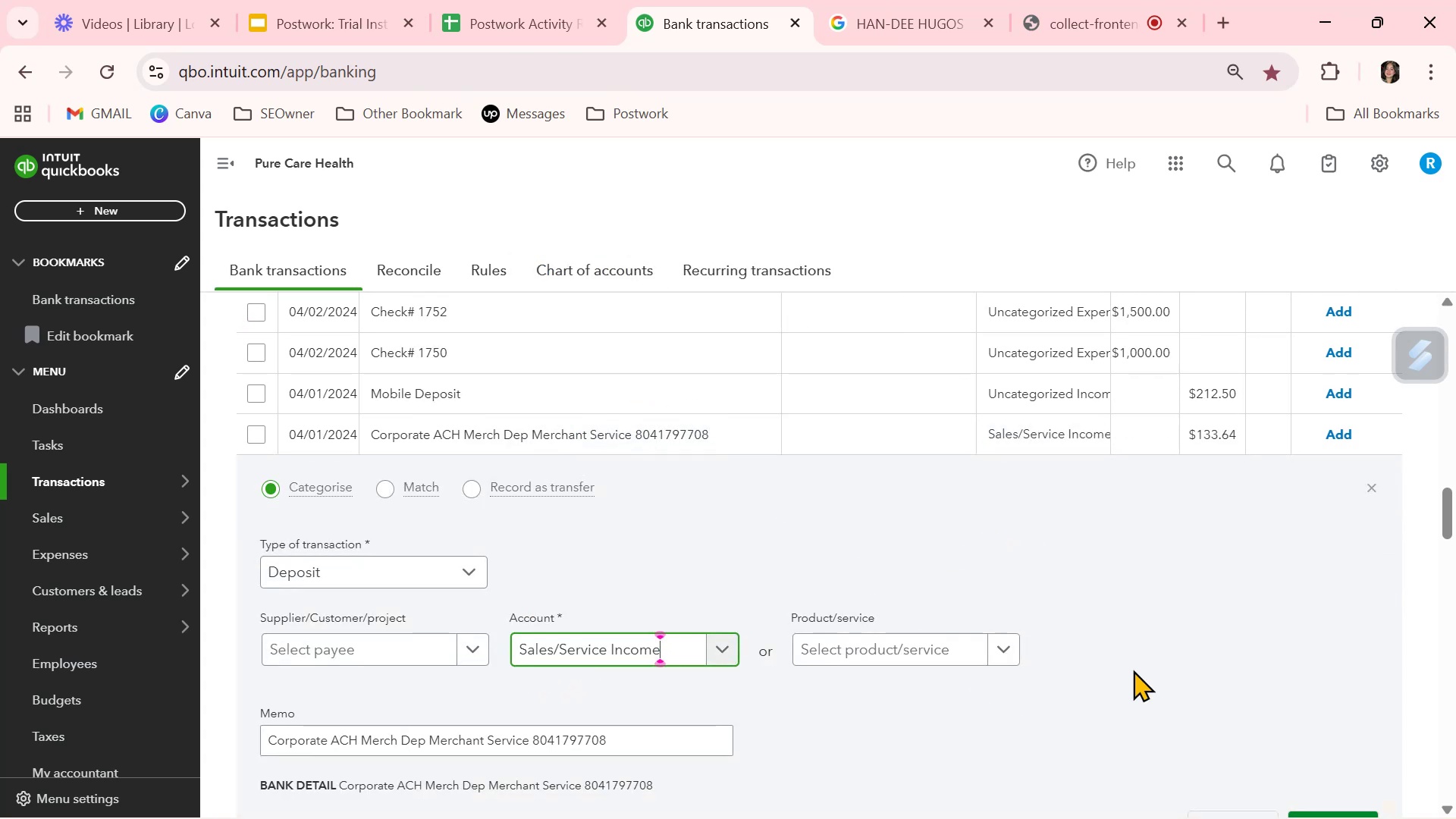 
left_click([1192, 661])
 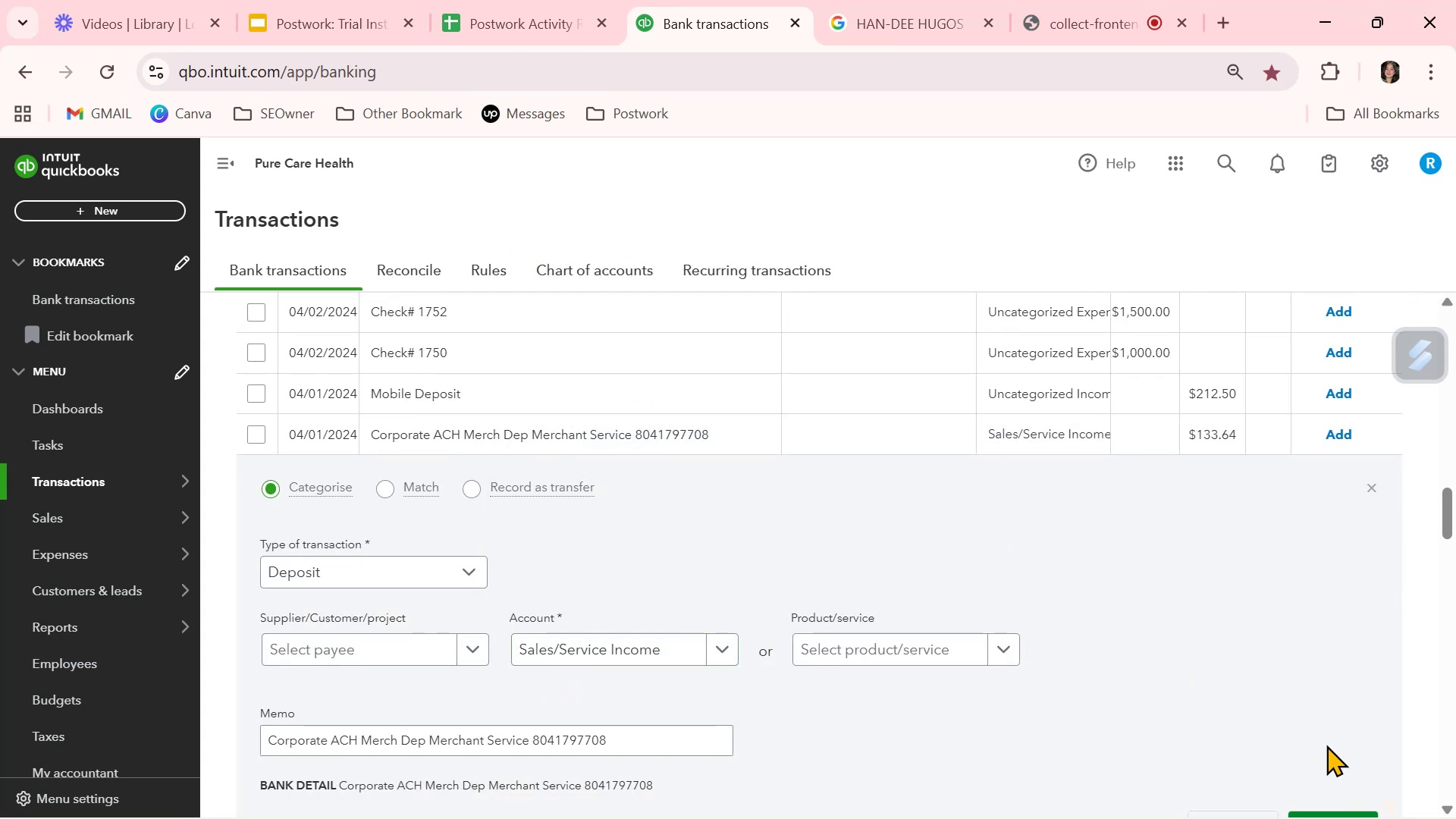 
scroll: coordinate [1332, 748], scroll_direction: down, amount: 1.0
 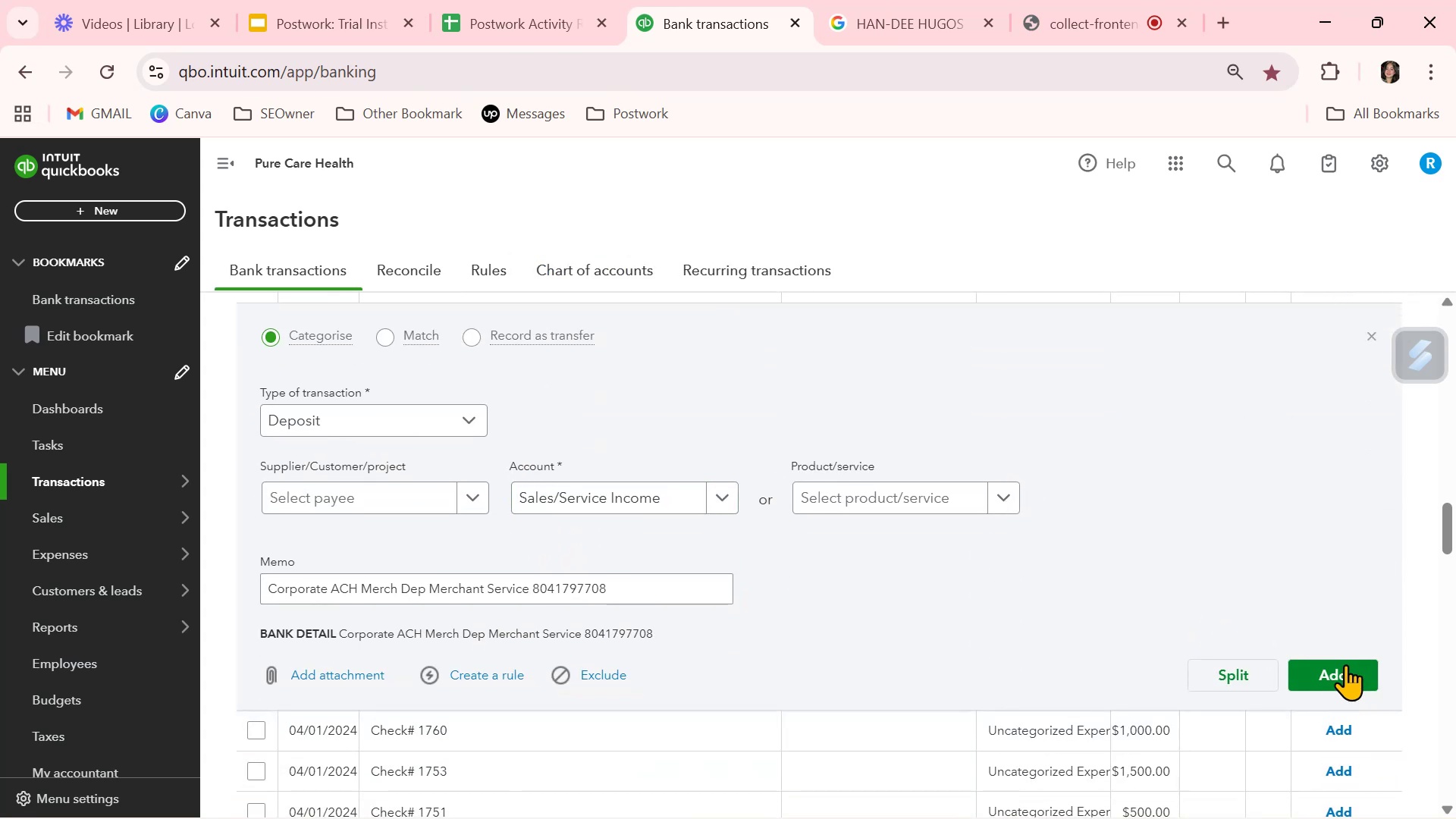 
left_click([1345, 664])
 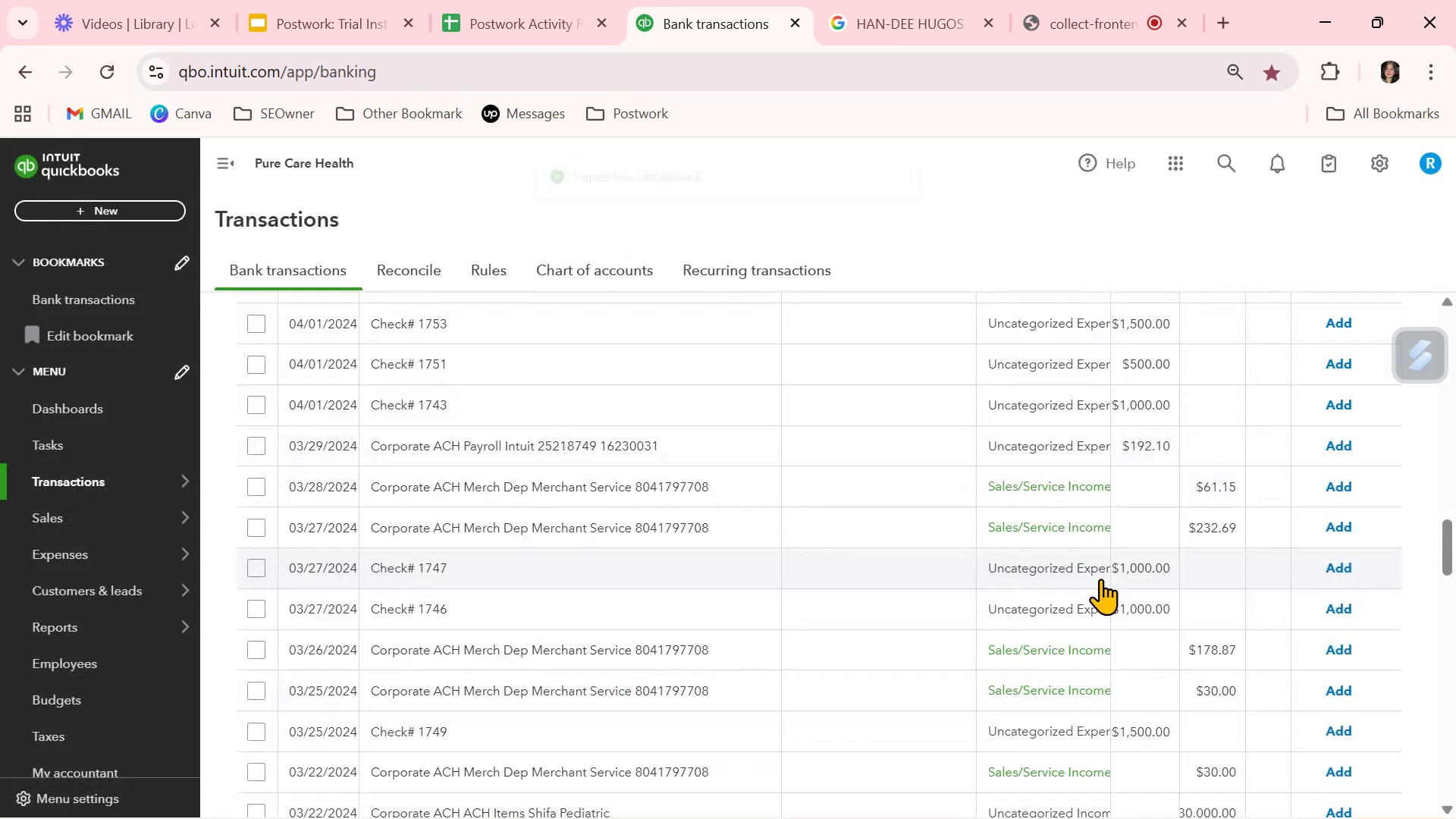 
scroll: coordinate [1100, 577], scroll_direction: up, amount: 12.0
 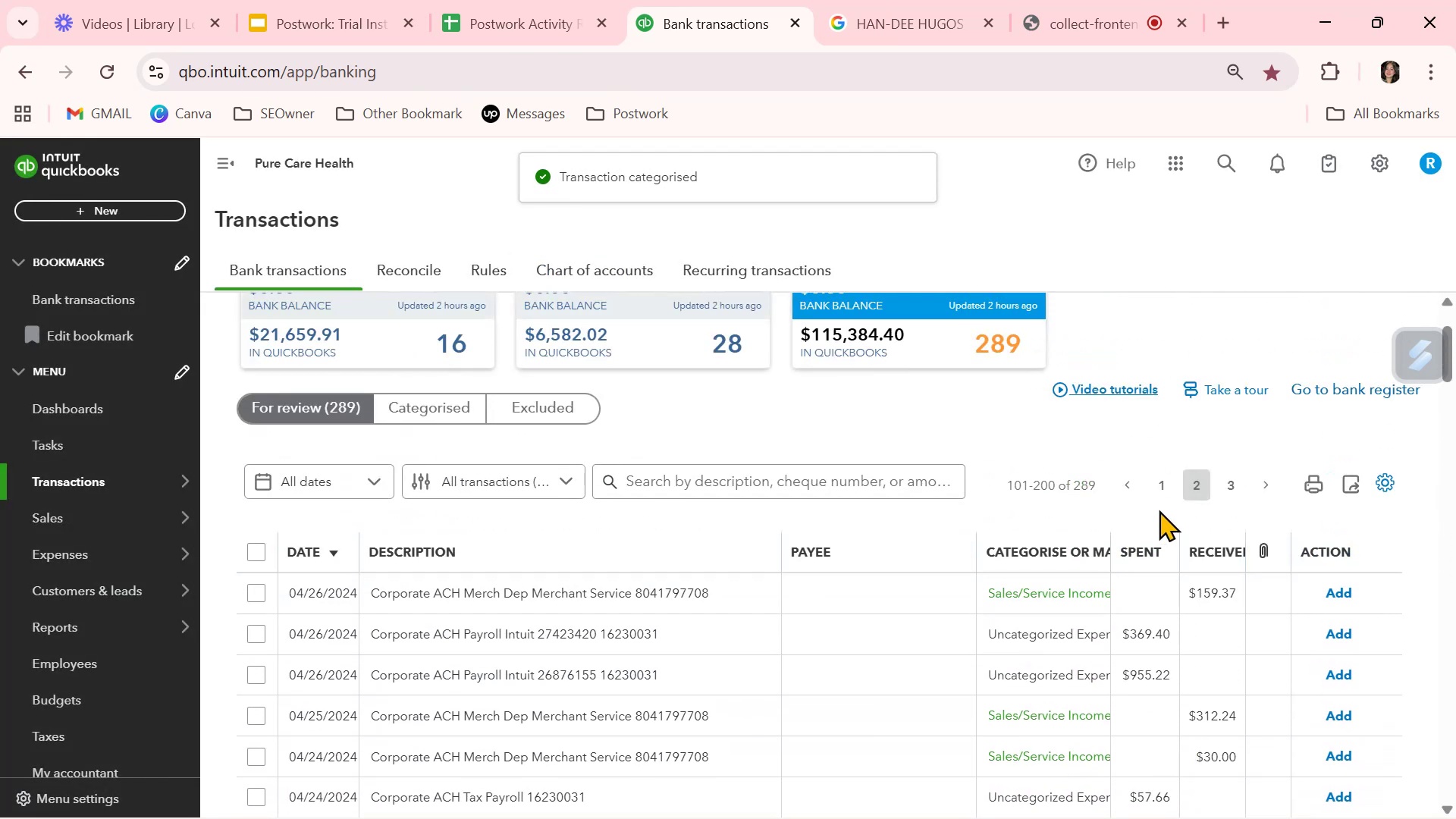 
left_click([1164, 488])
 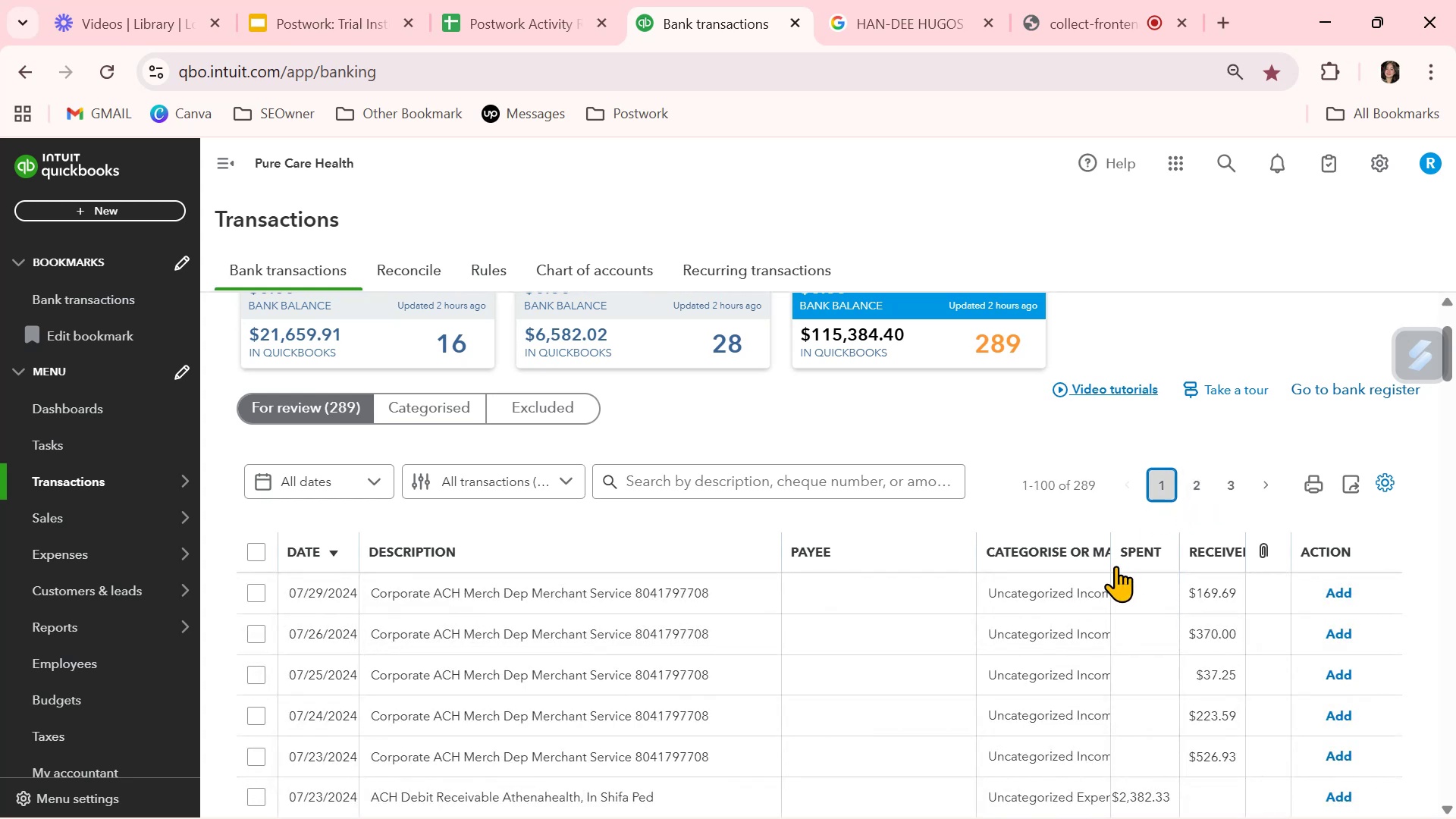 
left_click([1103, 570])
 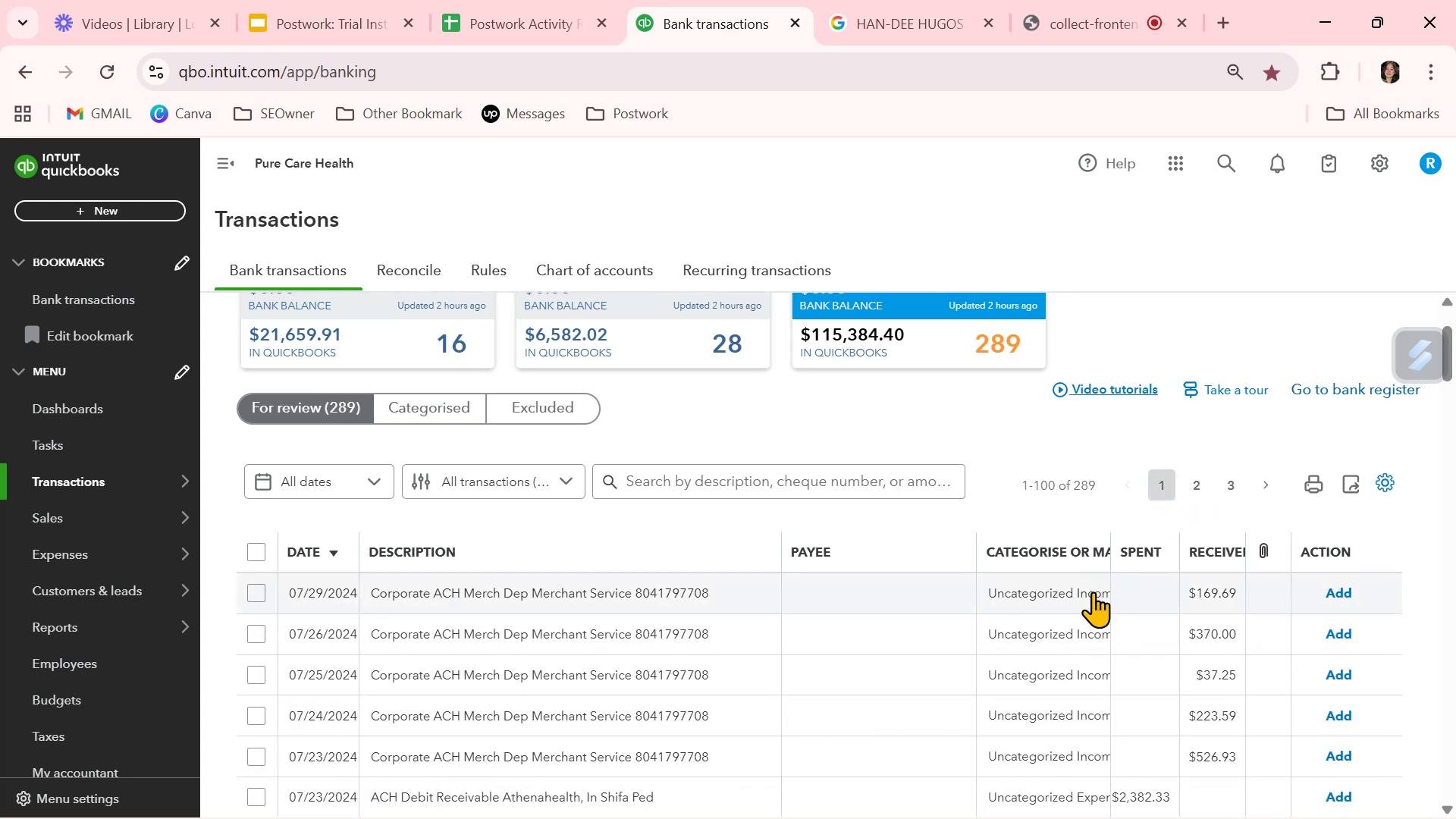 
left_click([1090, 600])
 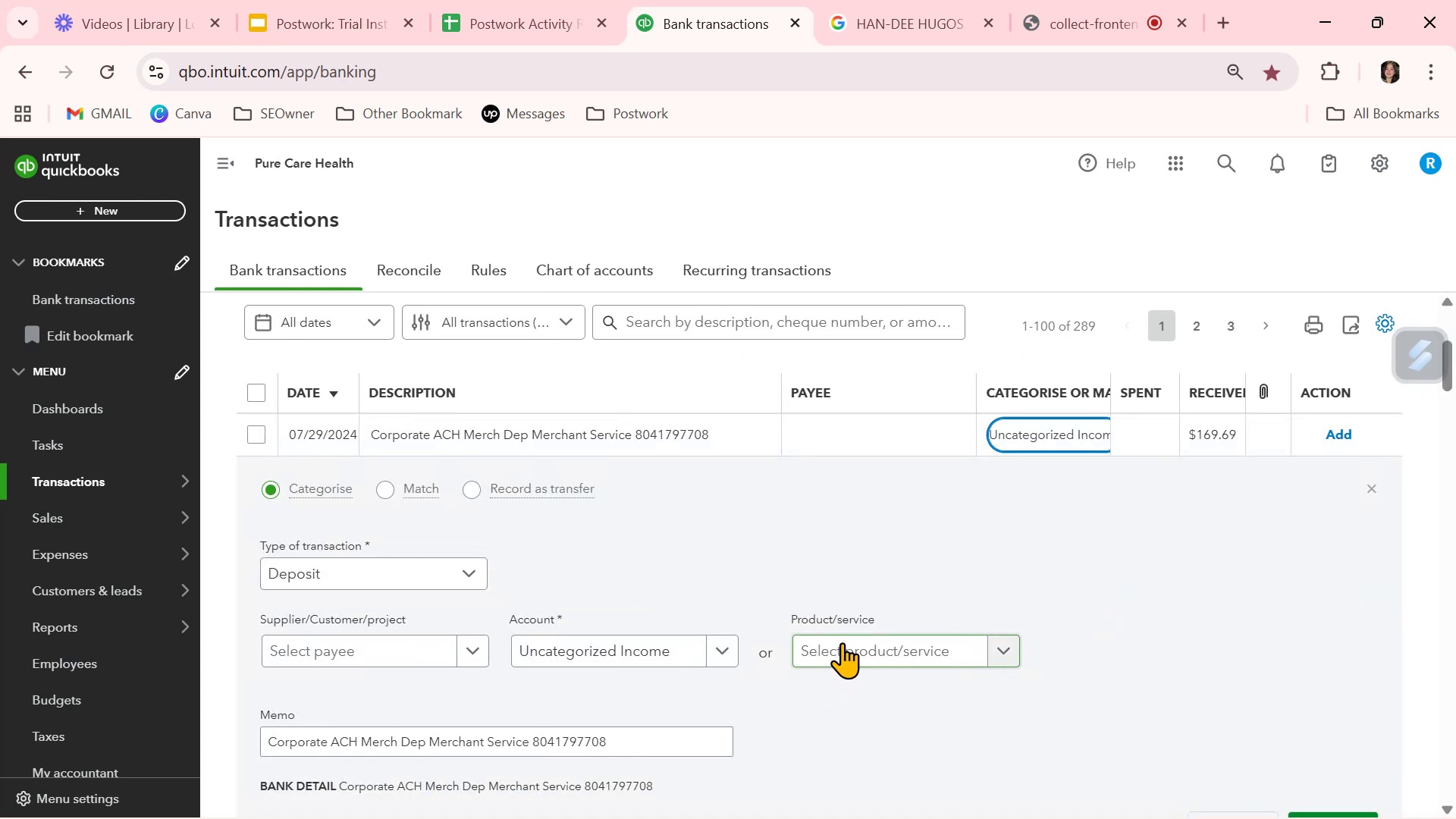 
left_click([728, 651])
 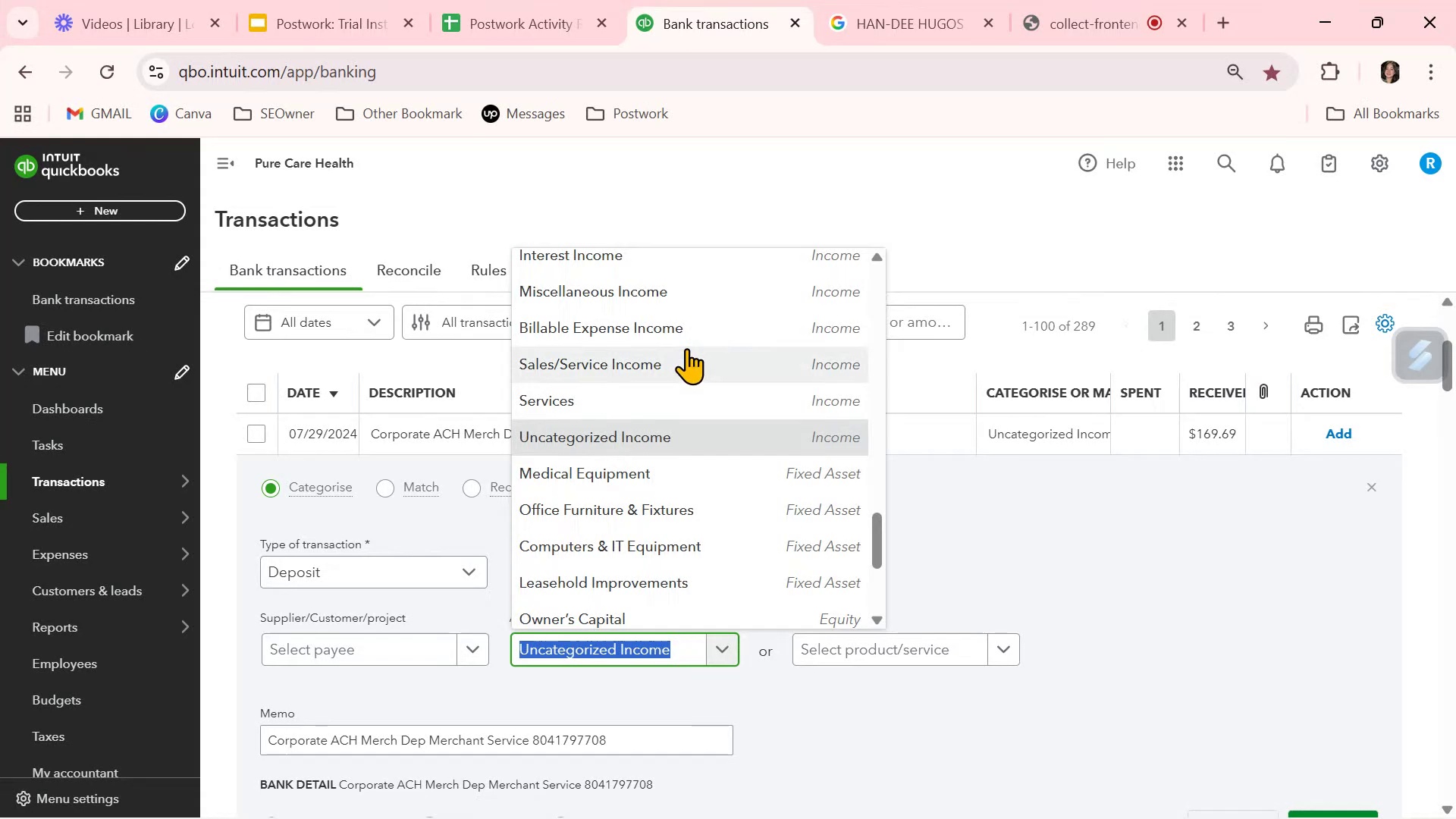 
left_click([676, 362])
 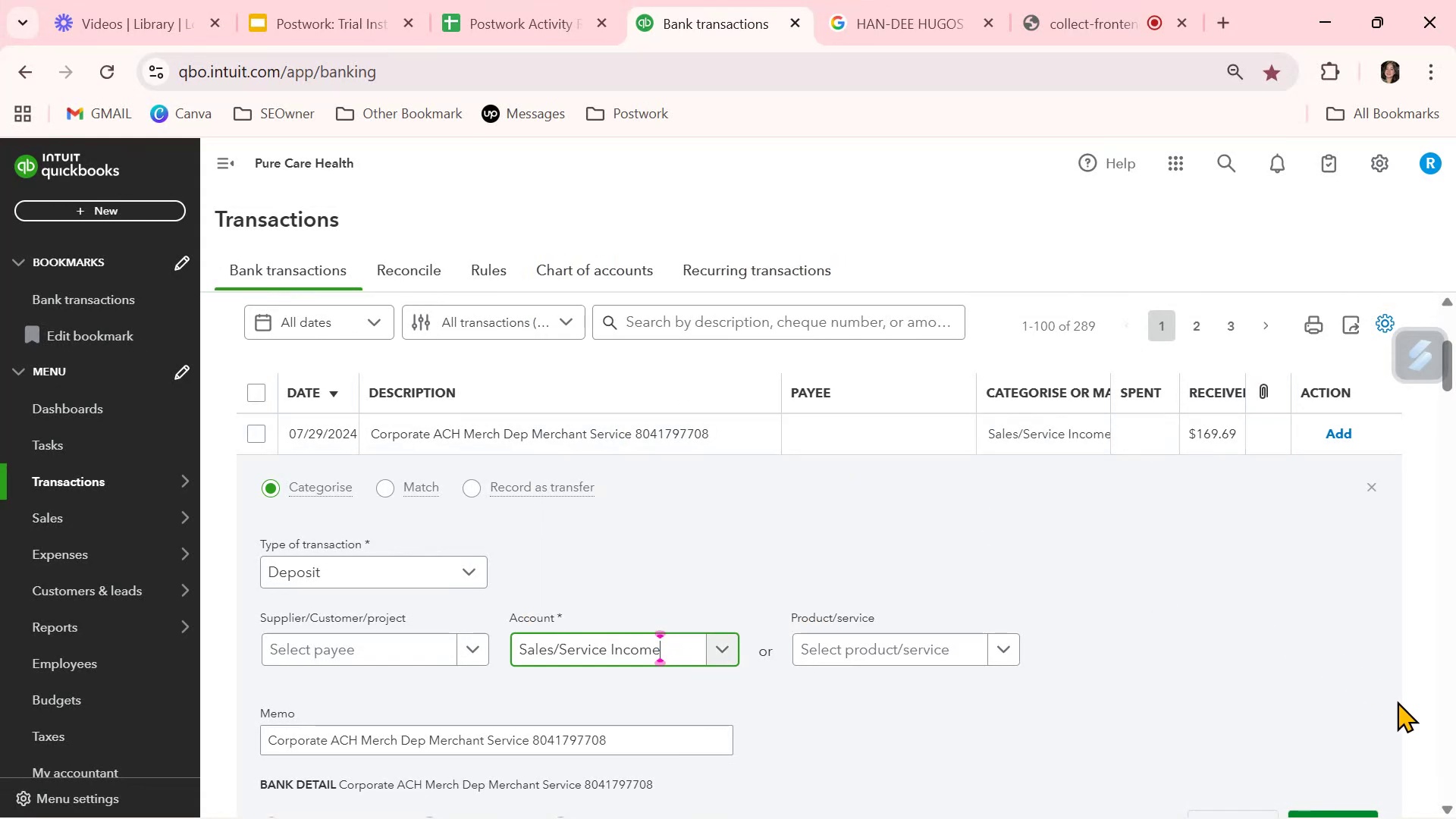 
scroll: coordinate [1384, 724], scroll_direction: down, amount: 1.0
 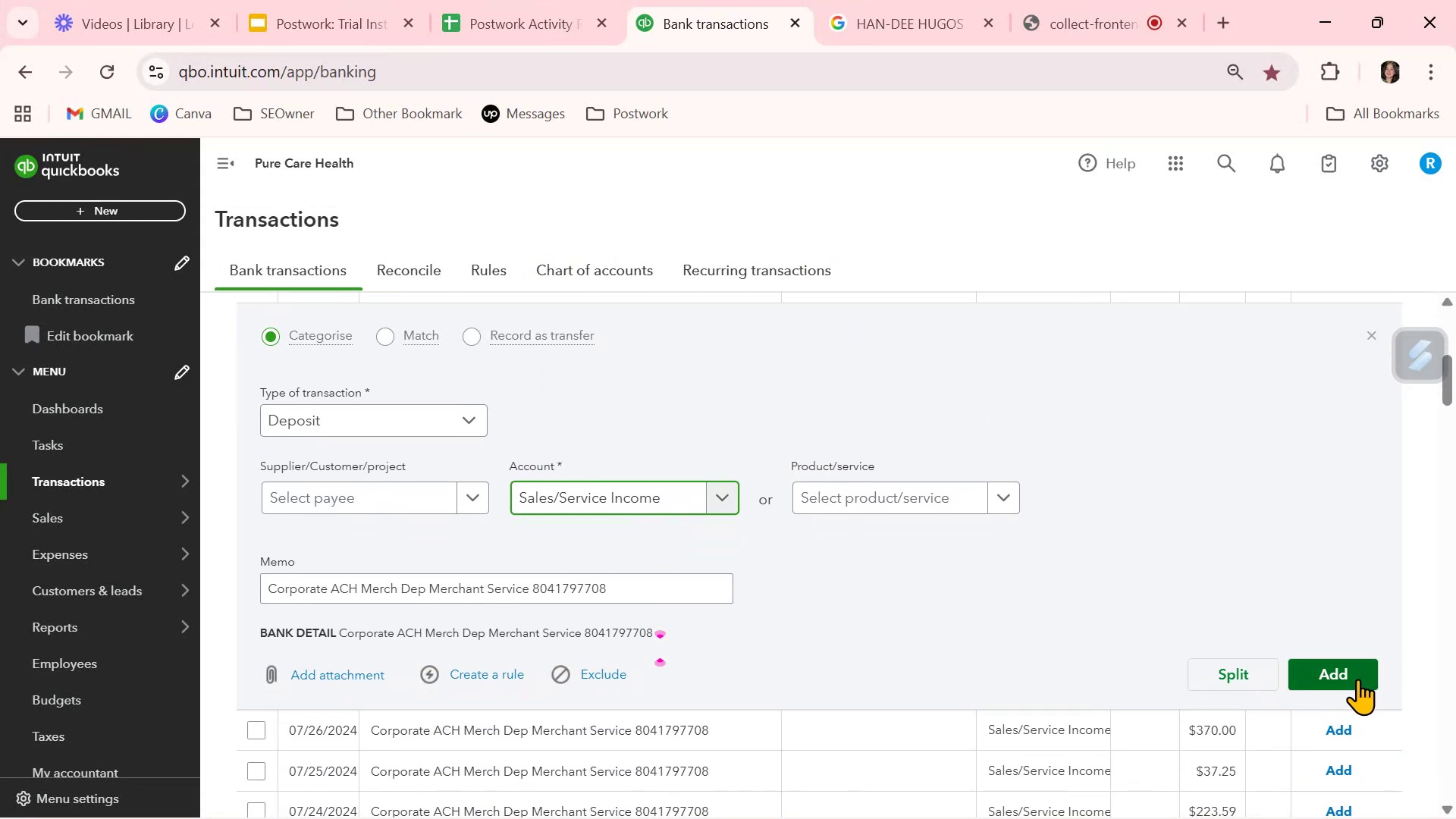 
left_click([1357, 679])
 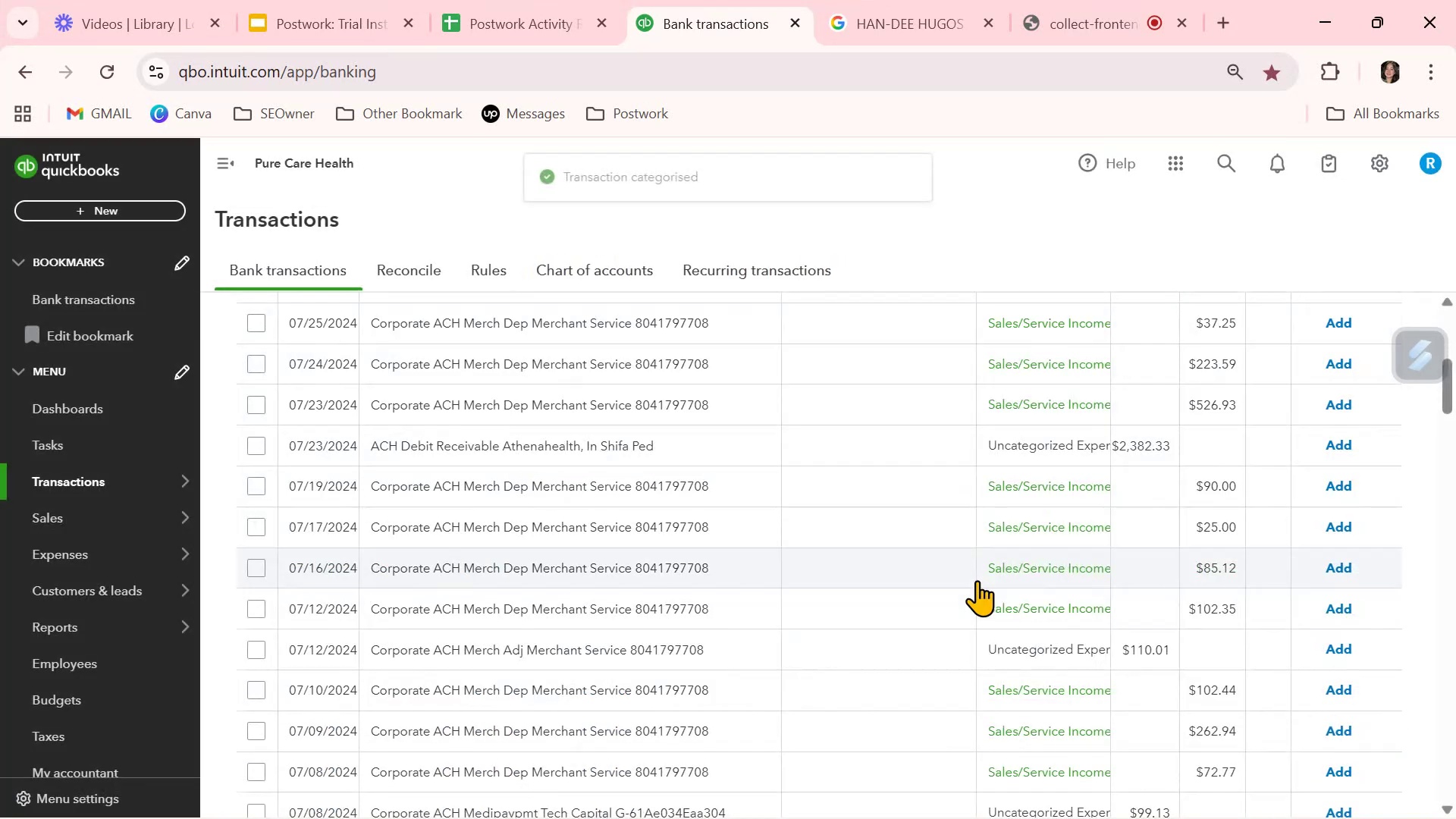 
scroll: coordinate [976, 586], scroll_direction: up, amount: 6.0
 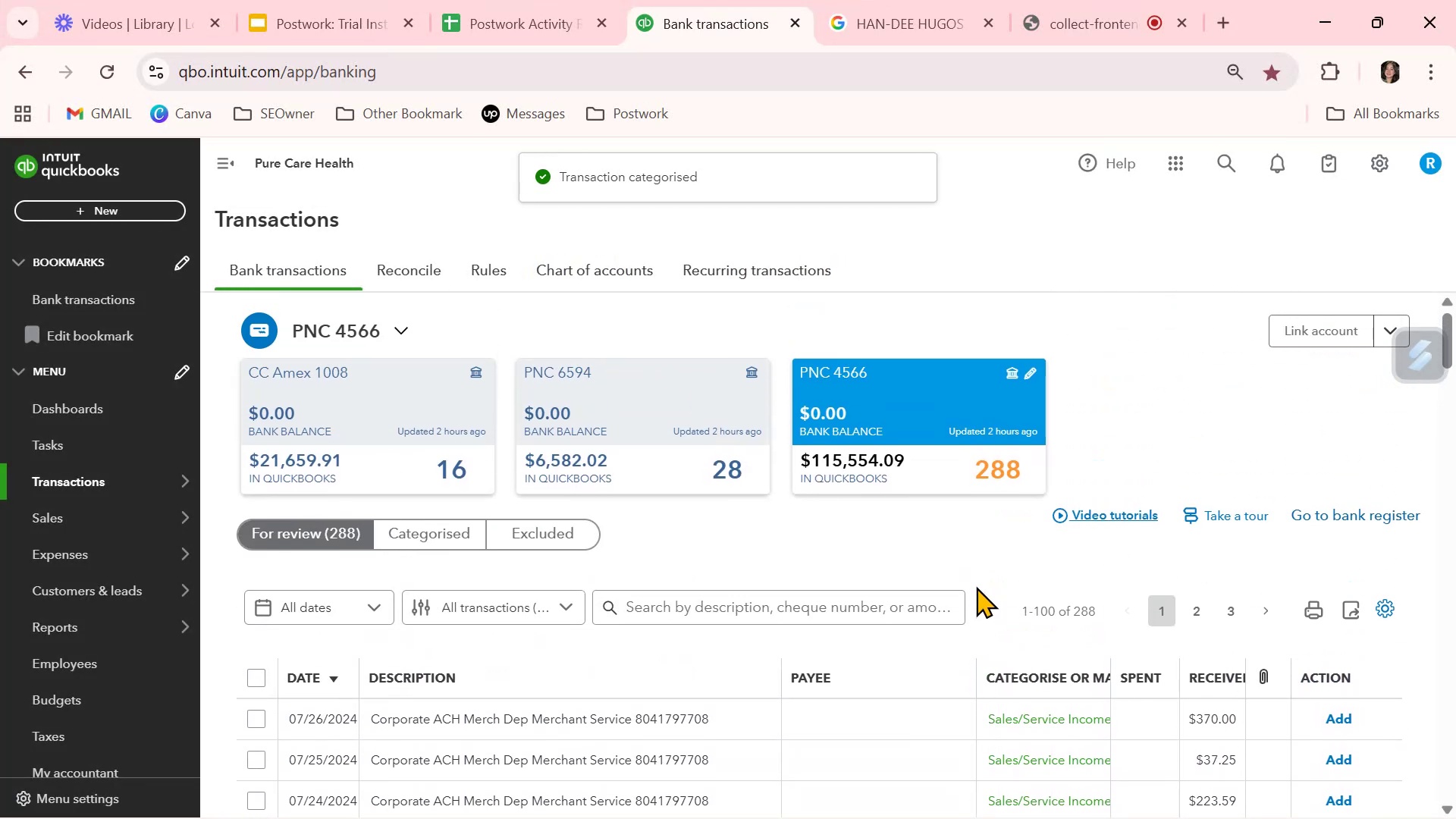 